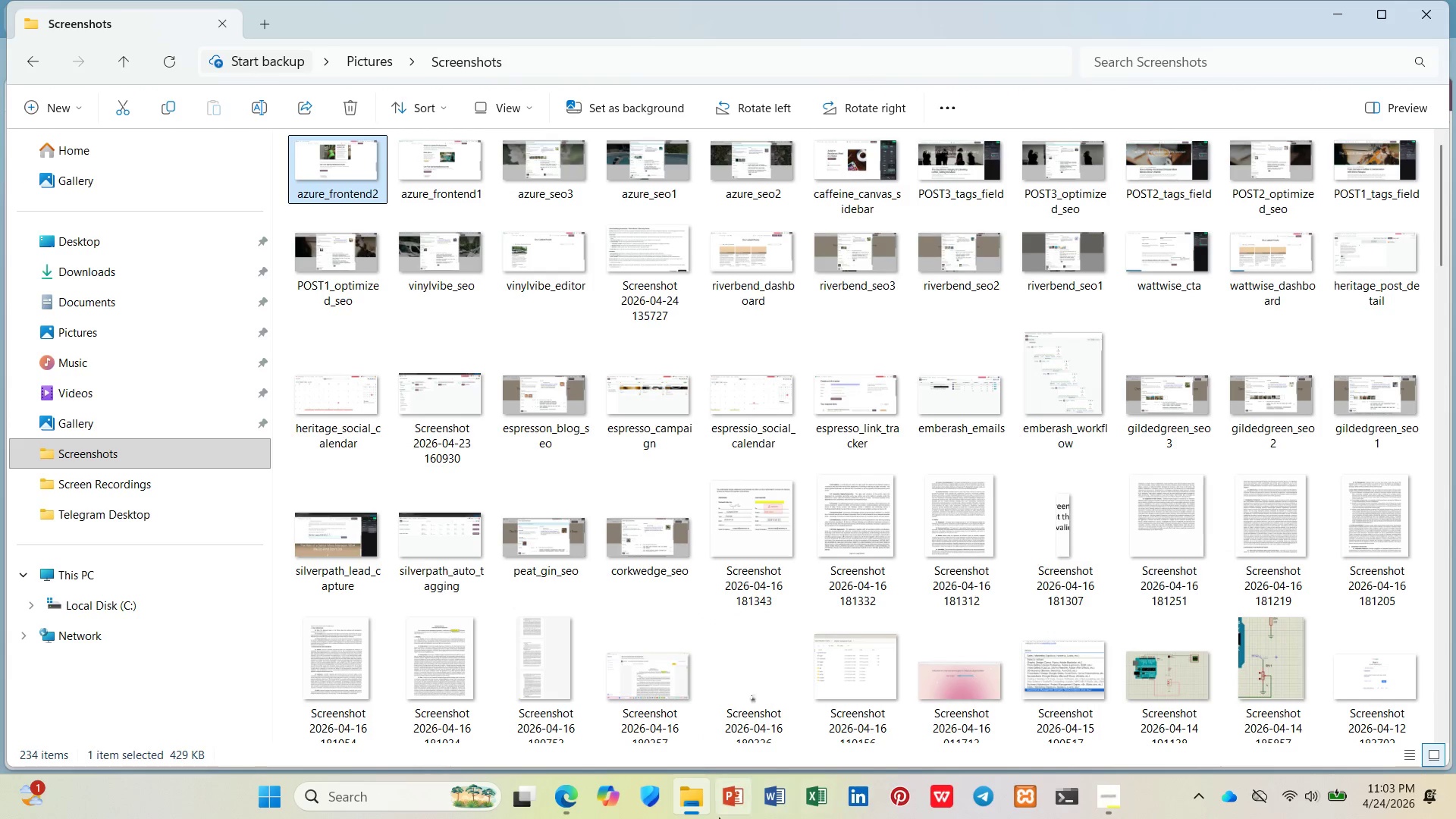 
left_click([677, 801])
 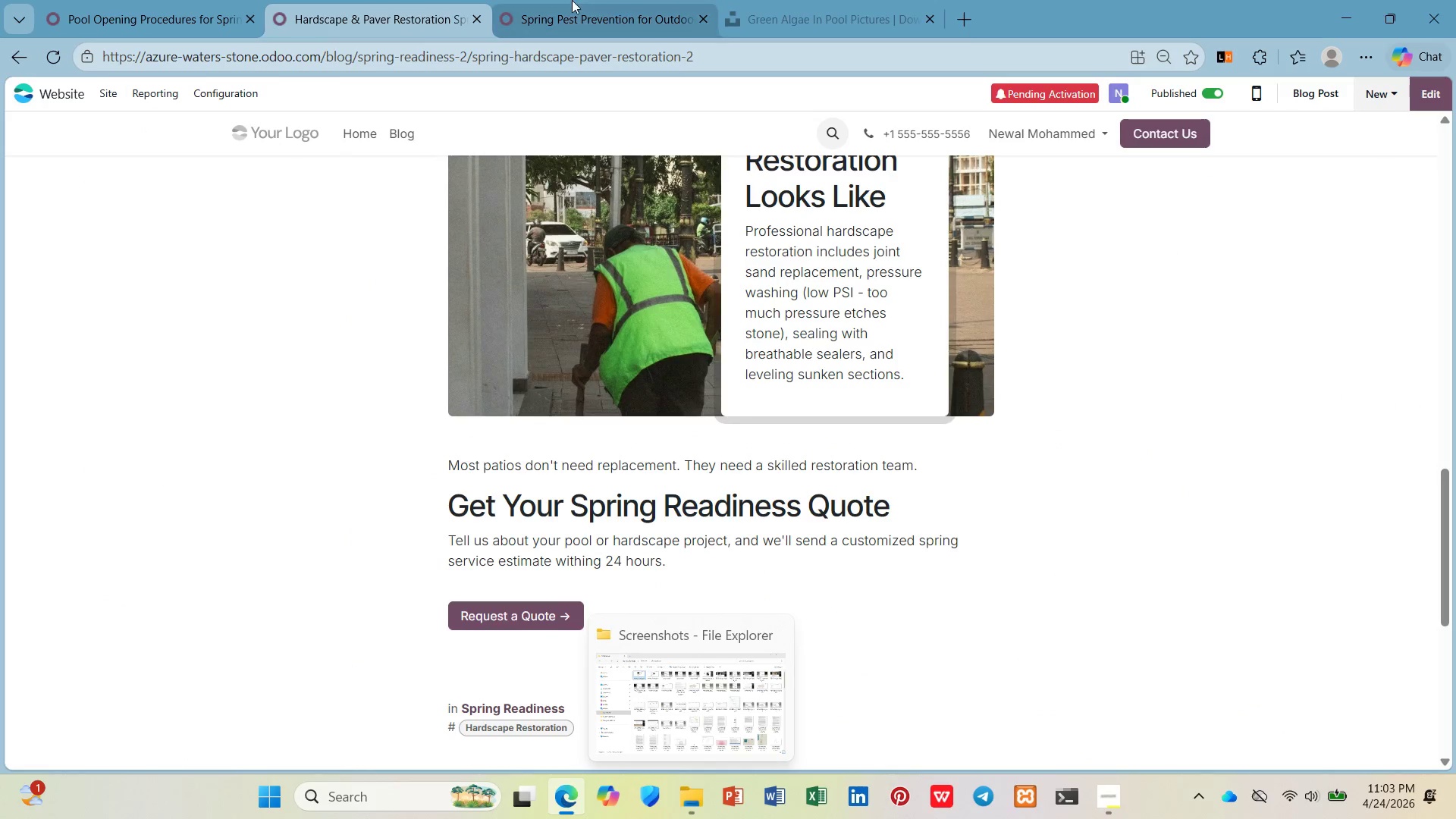 
left_click([572, 0])
 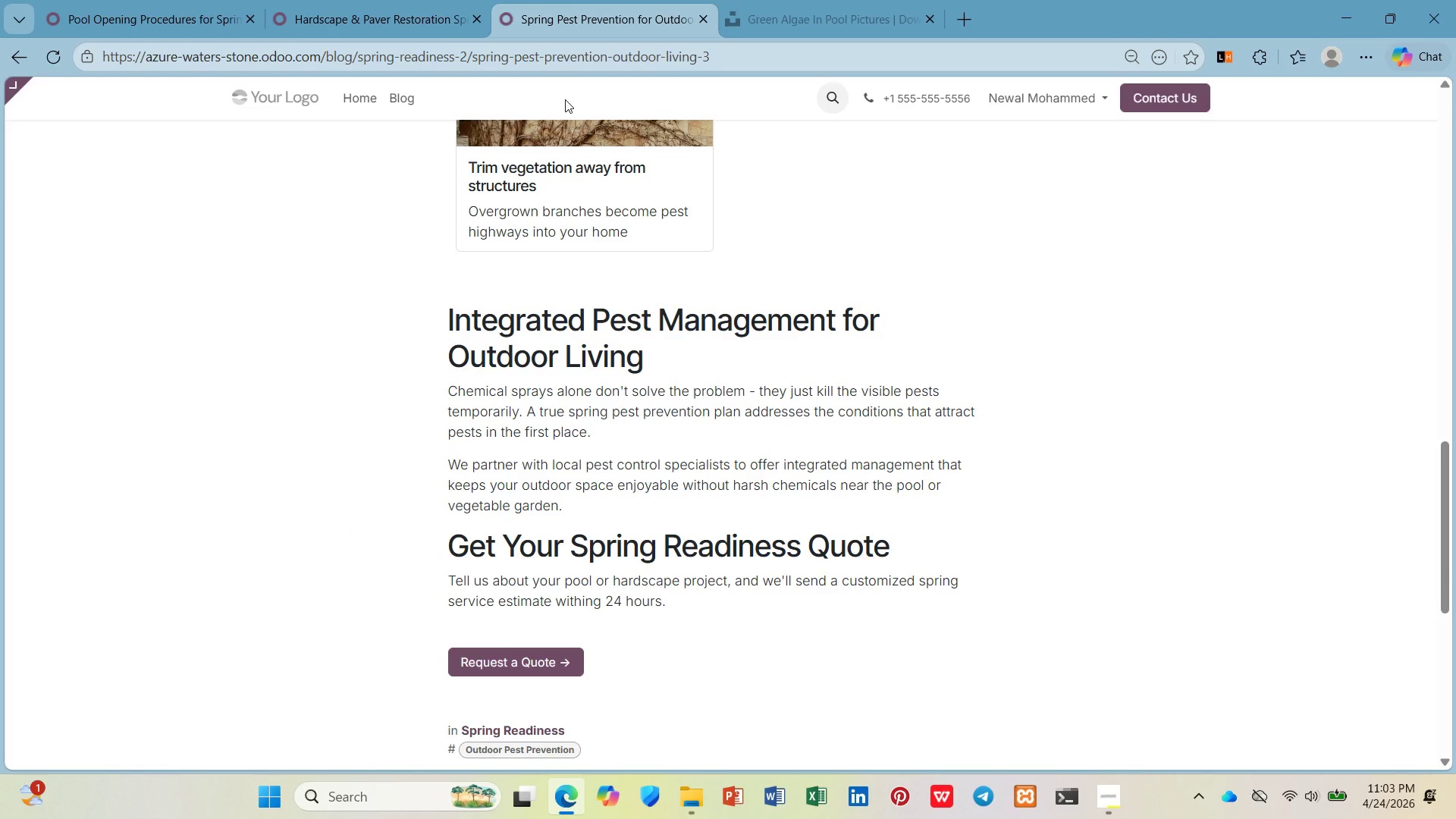 
key(PrintScreen)
 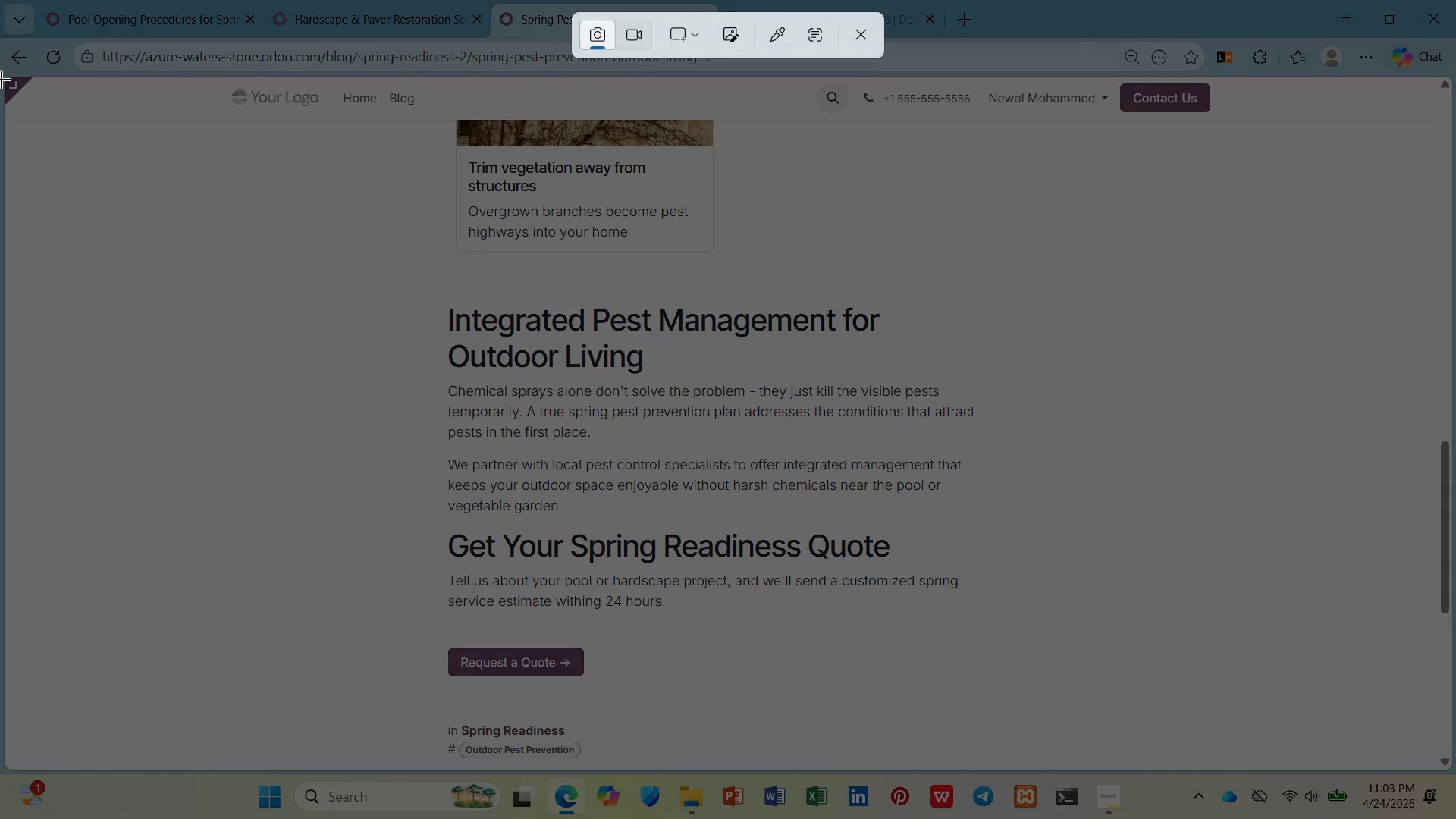 
left_click_drag(start_coordinate=[6, 78], to_coordinate=[1455, 770])
 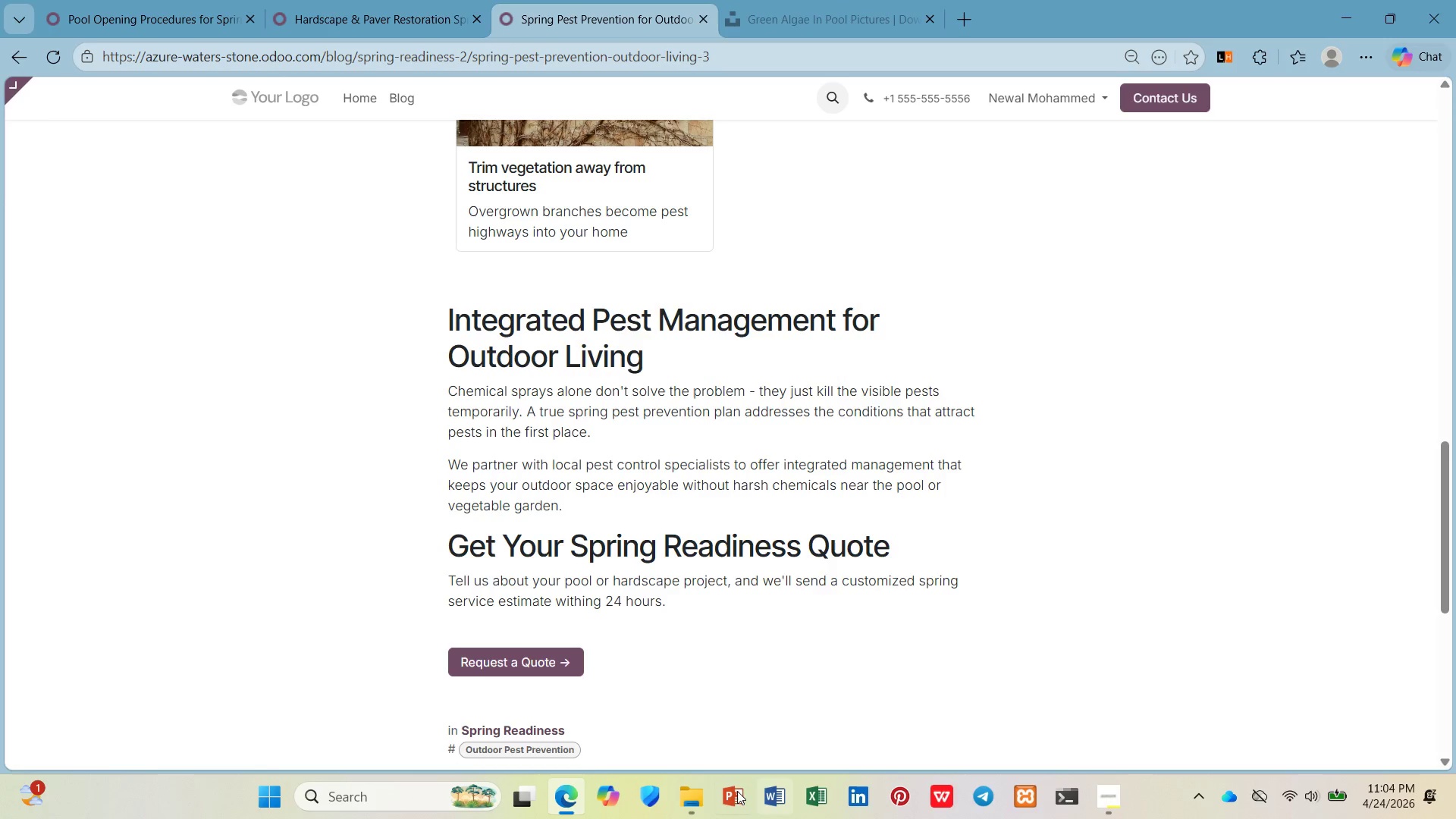 
left_click([701, 794])
 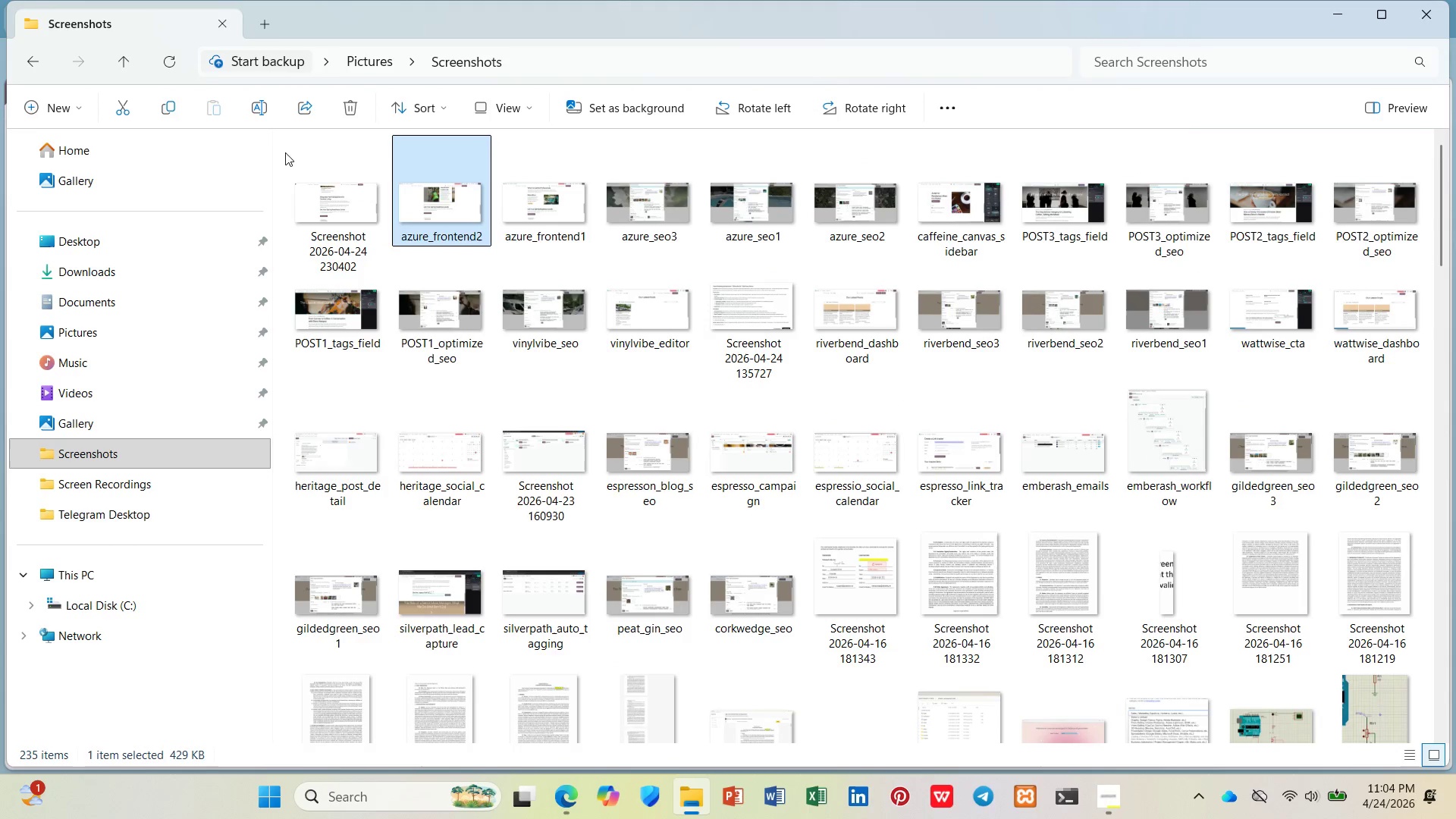 
right_click([340, 178])
 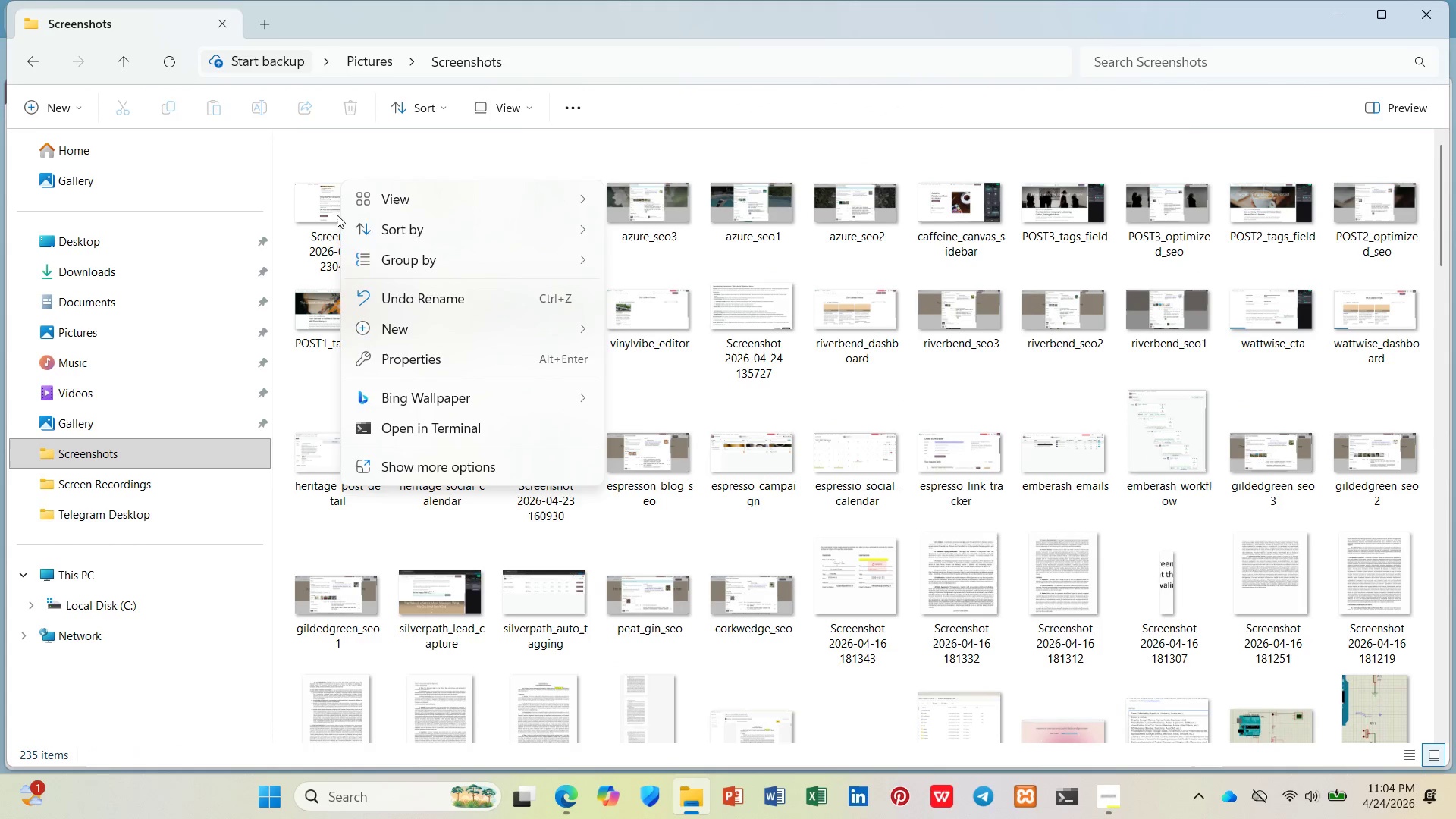 
left_click([330, 221])
 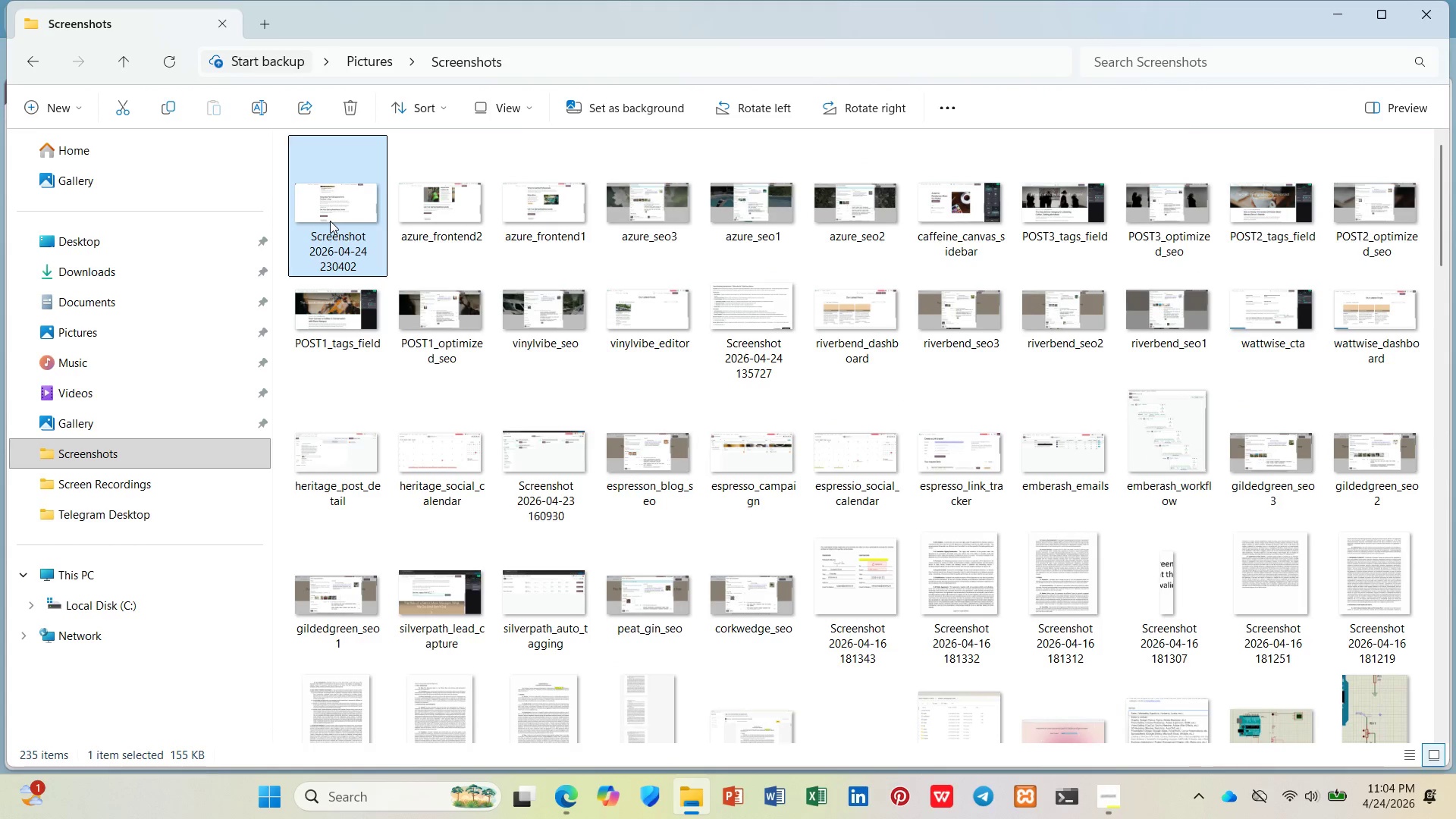 
right_click([331, 219])
 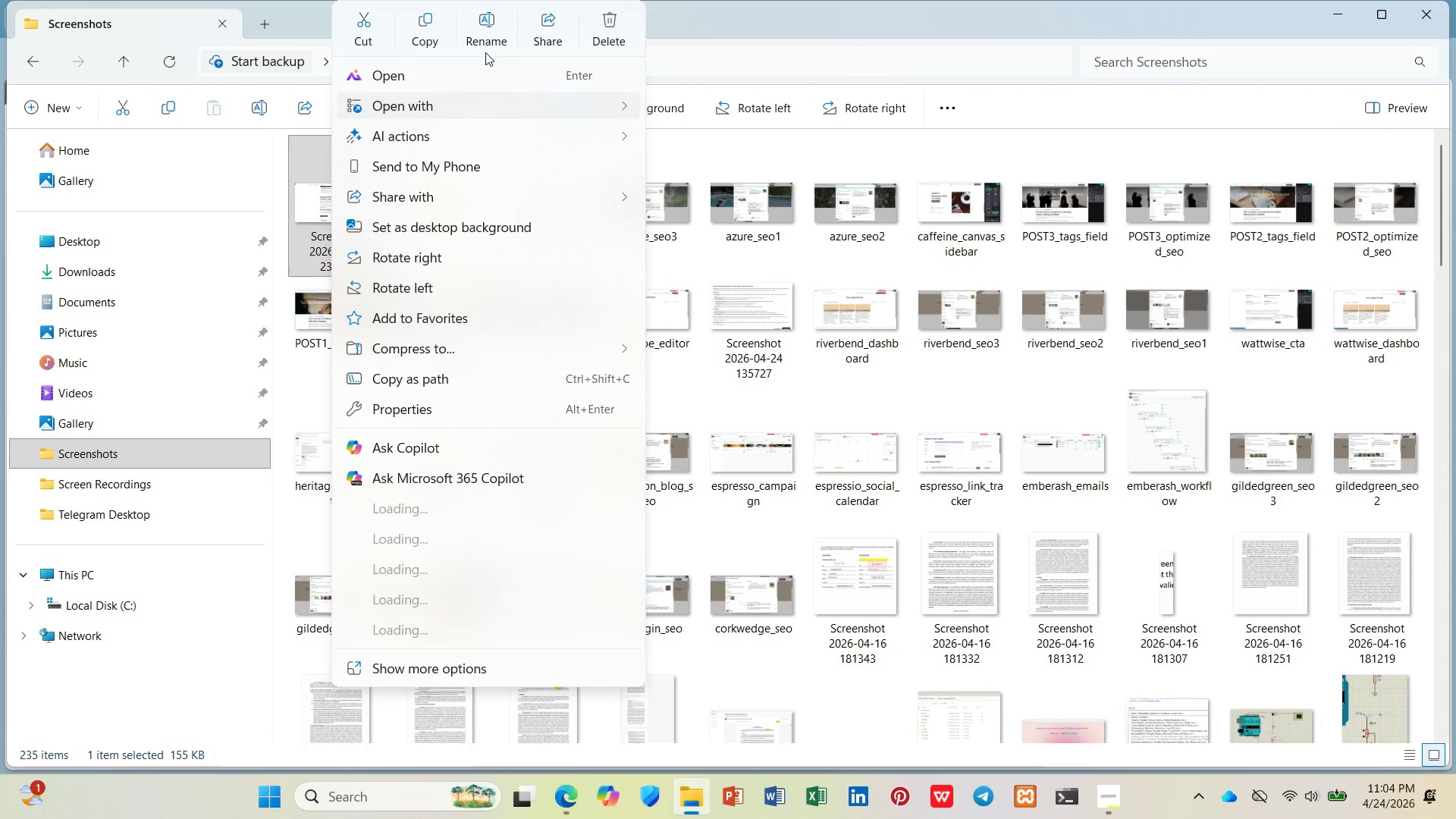 
left_click([492, 27])
 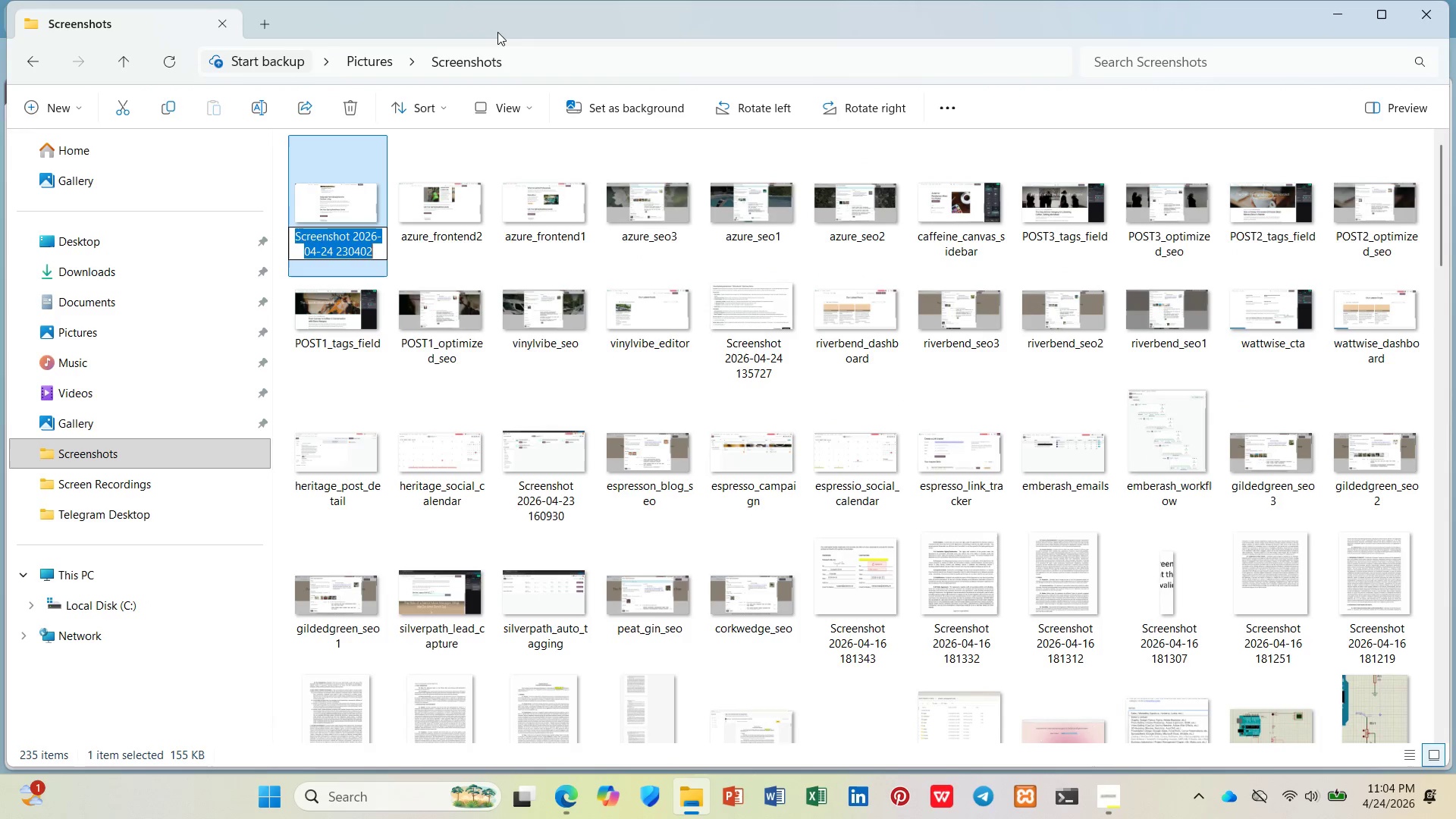 
type(azure_frone)
key(Backspace)
type(tend3)
 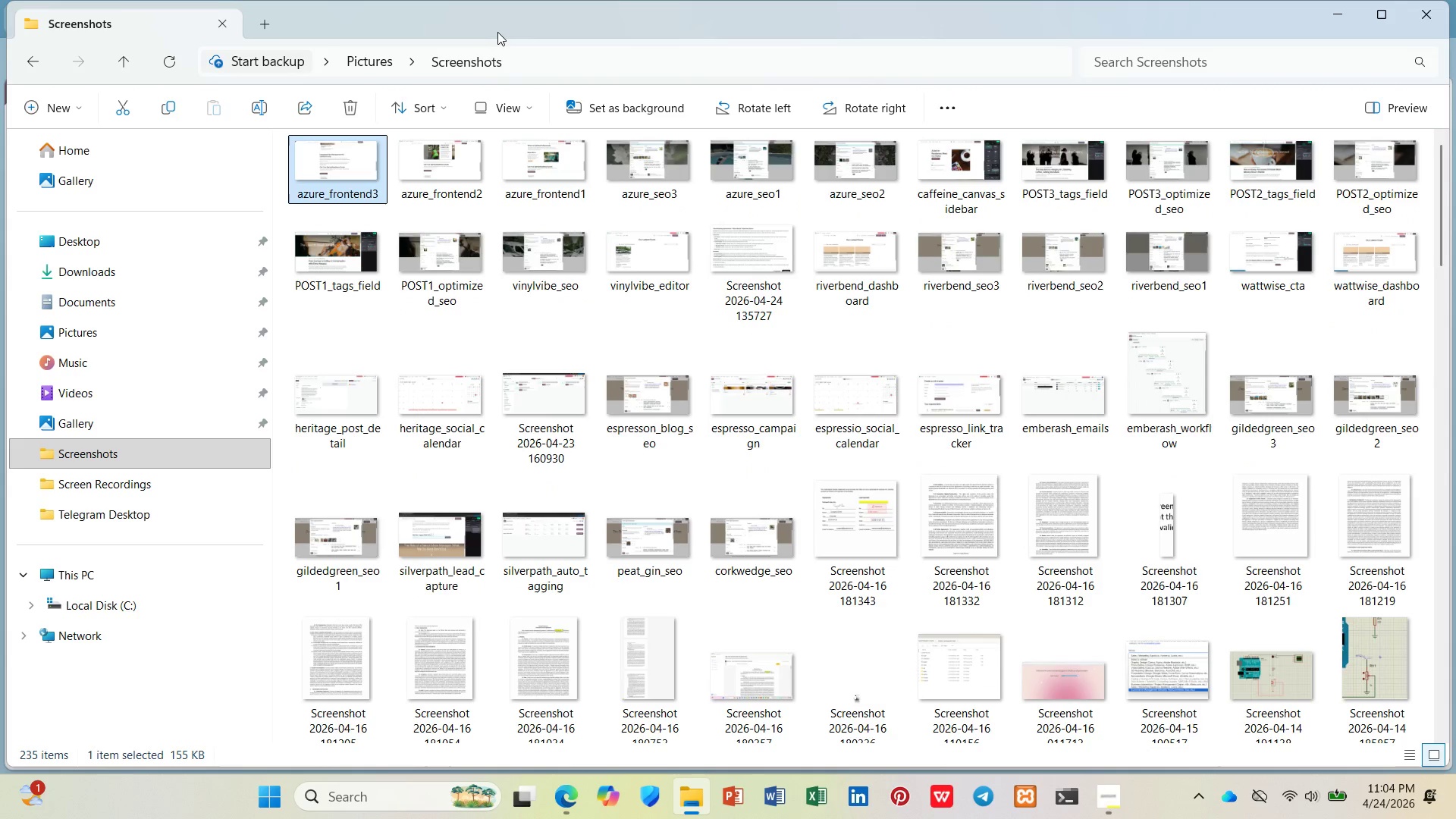 
 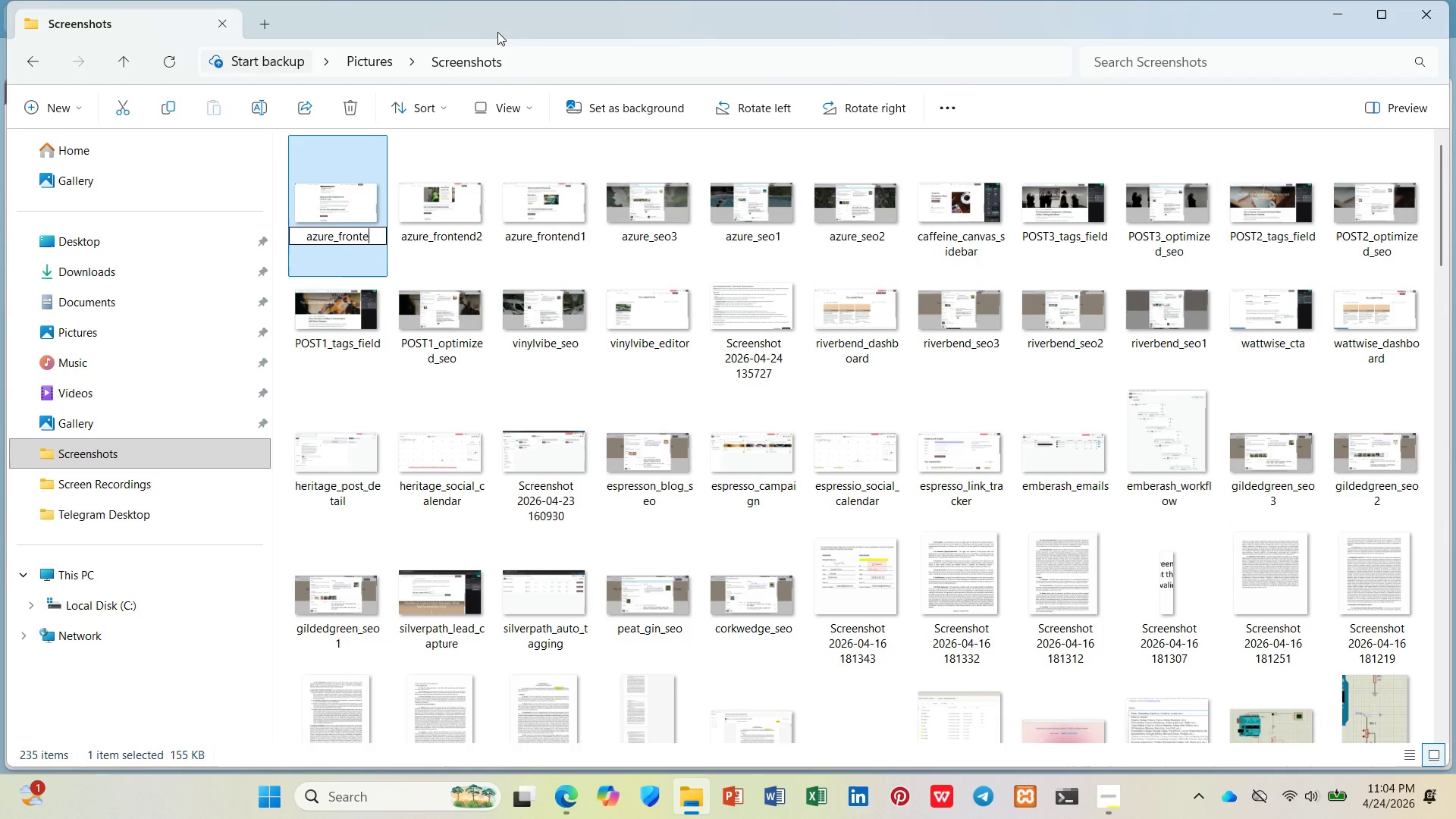 
key(Enter)
 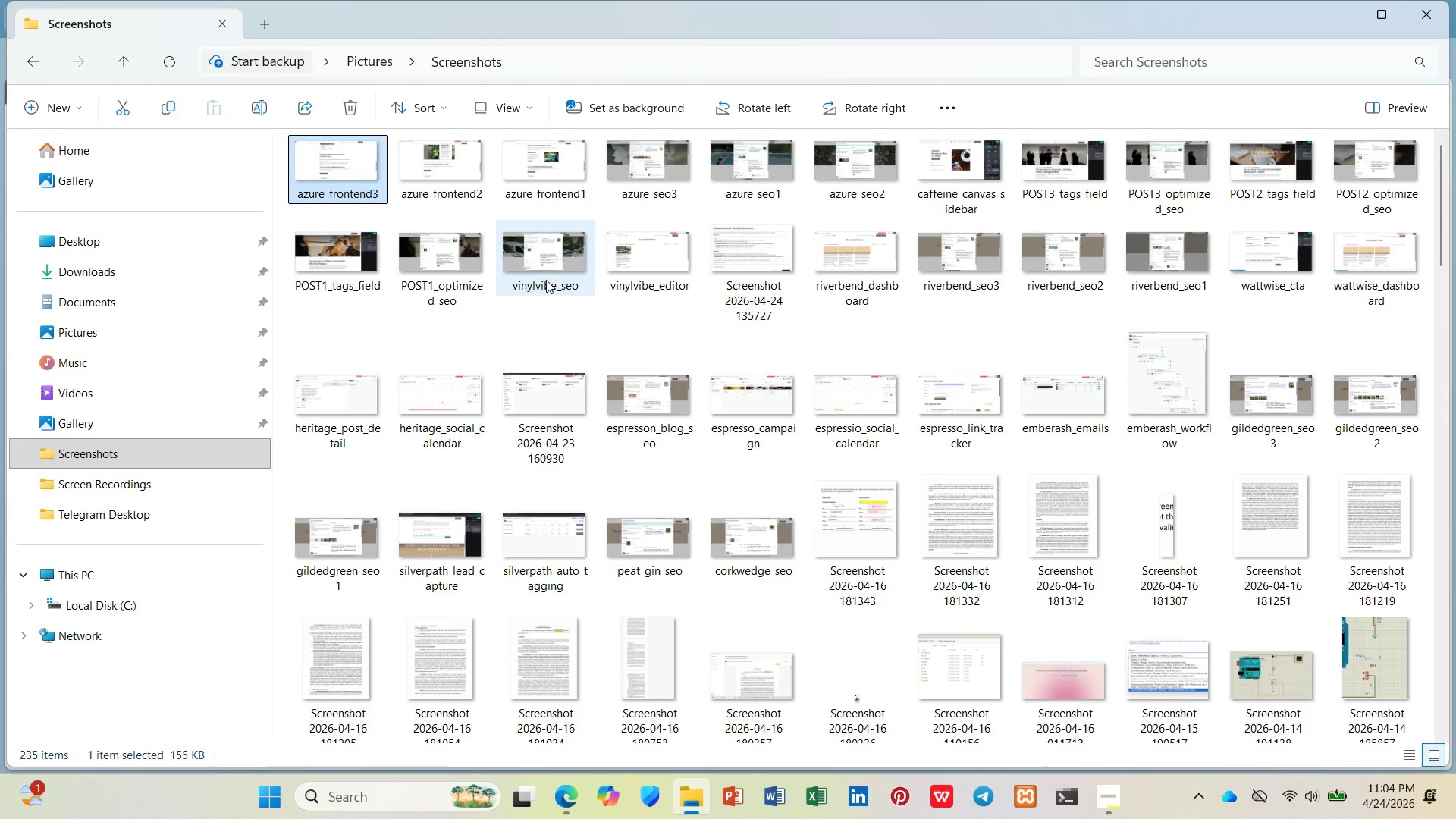 
mouse_move([567, 269])
 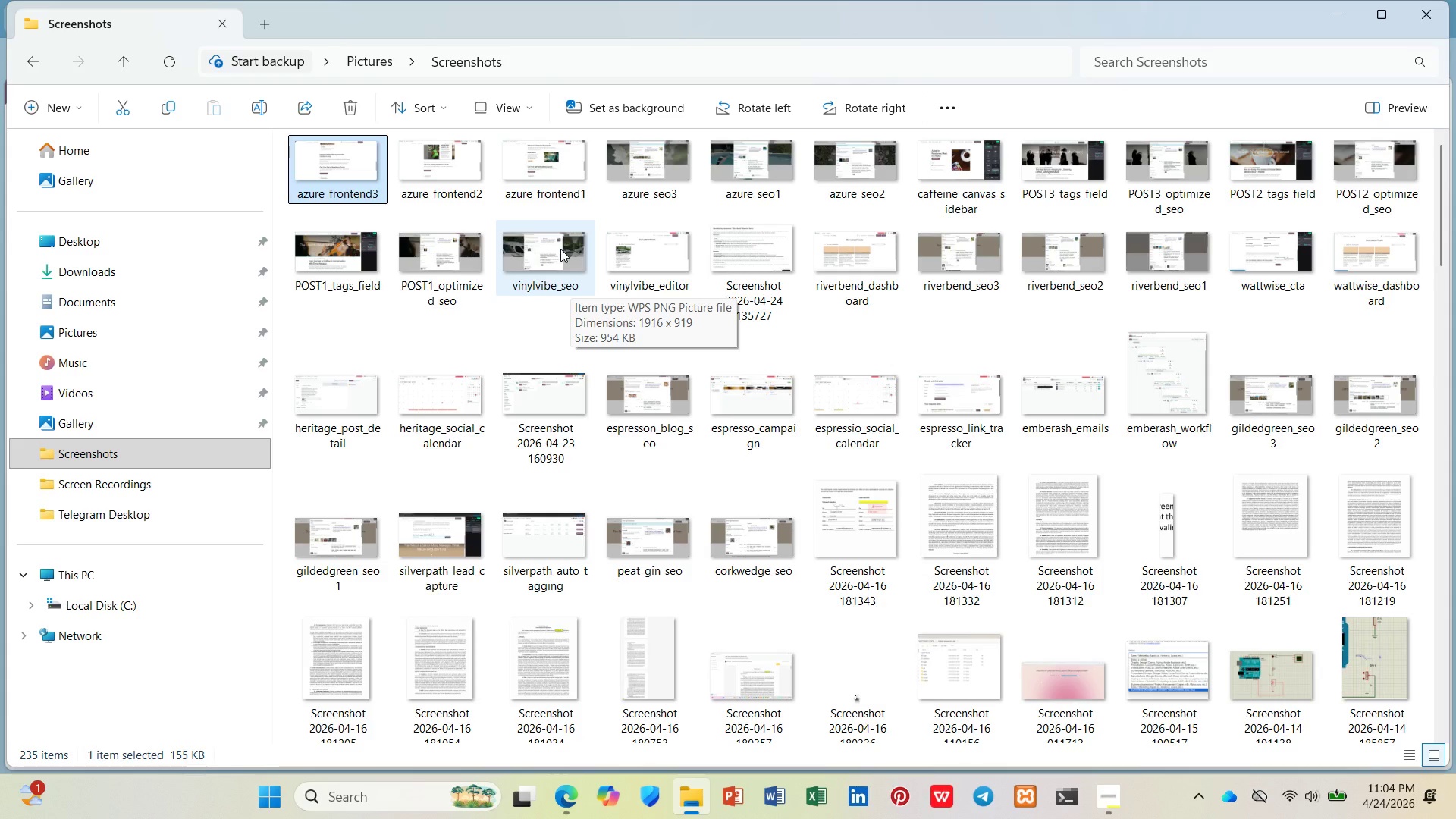 
wait(12.23)
 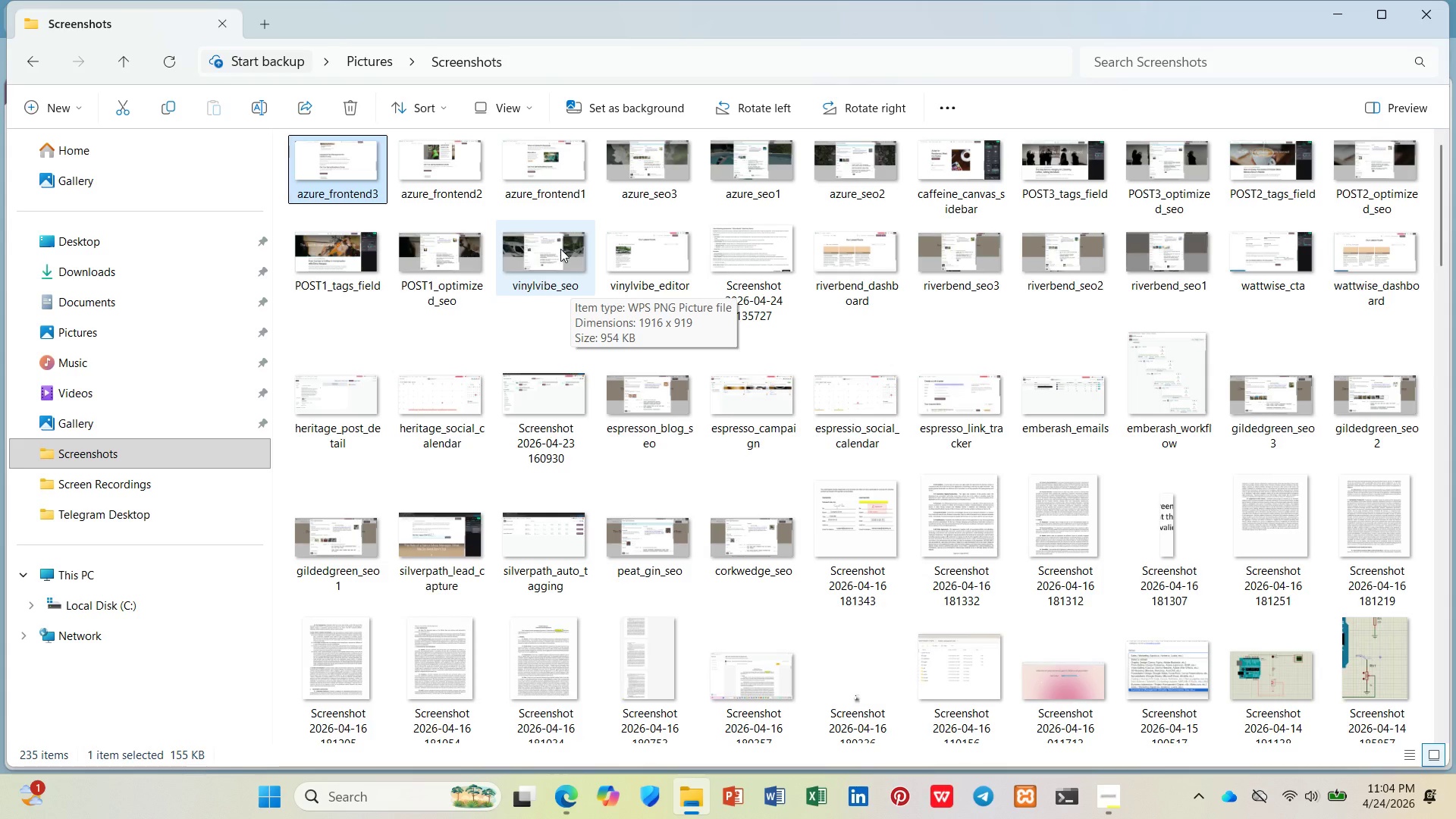 
left_click([1343, 5])
 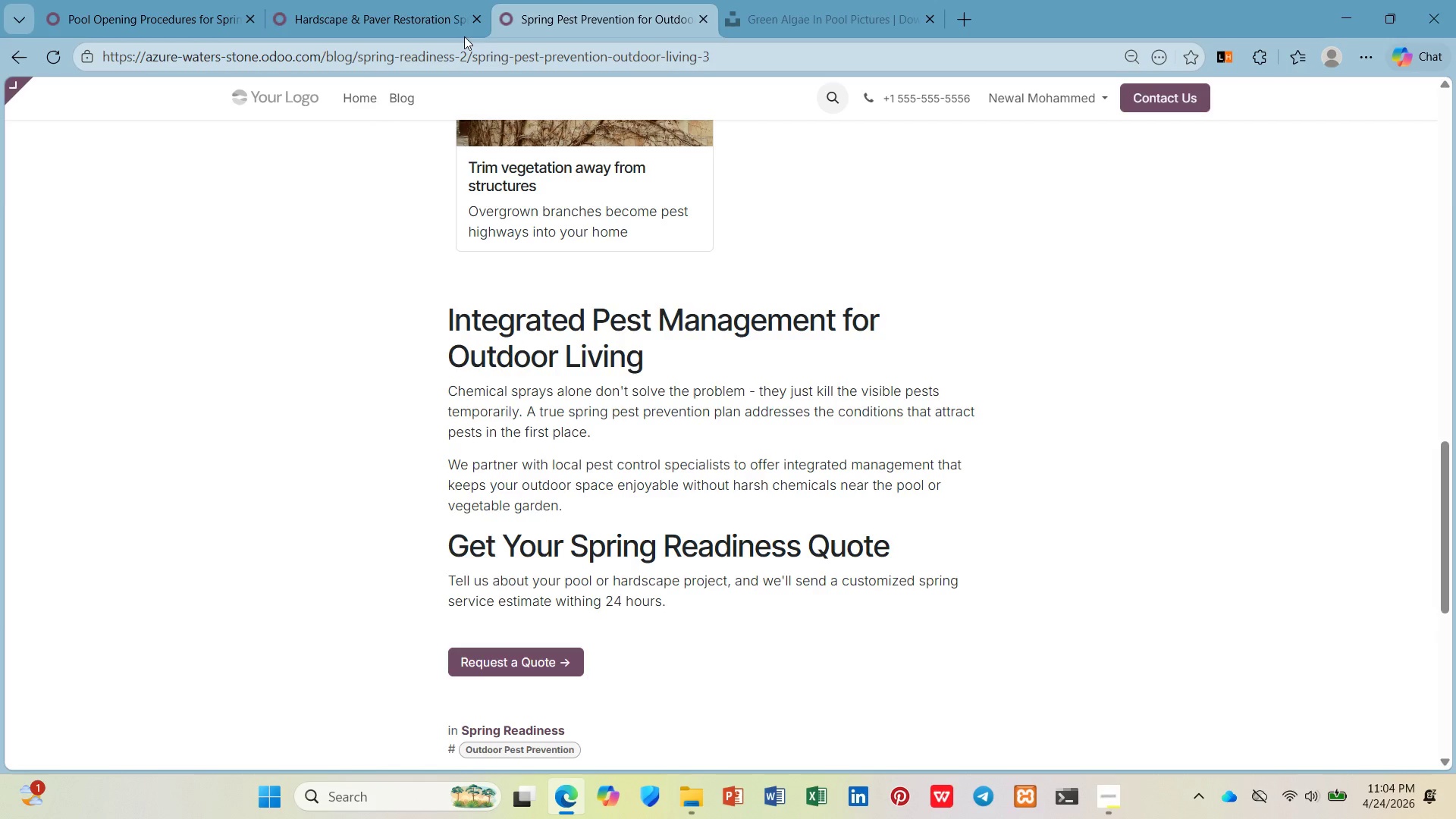 
left_click([167, 0])
 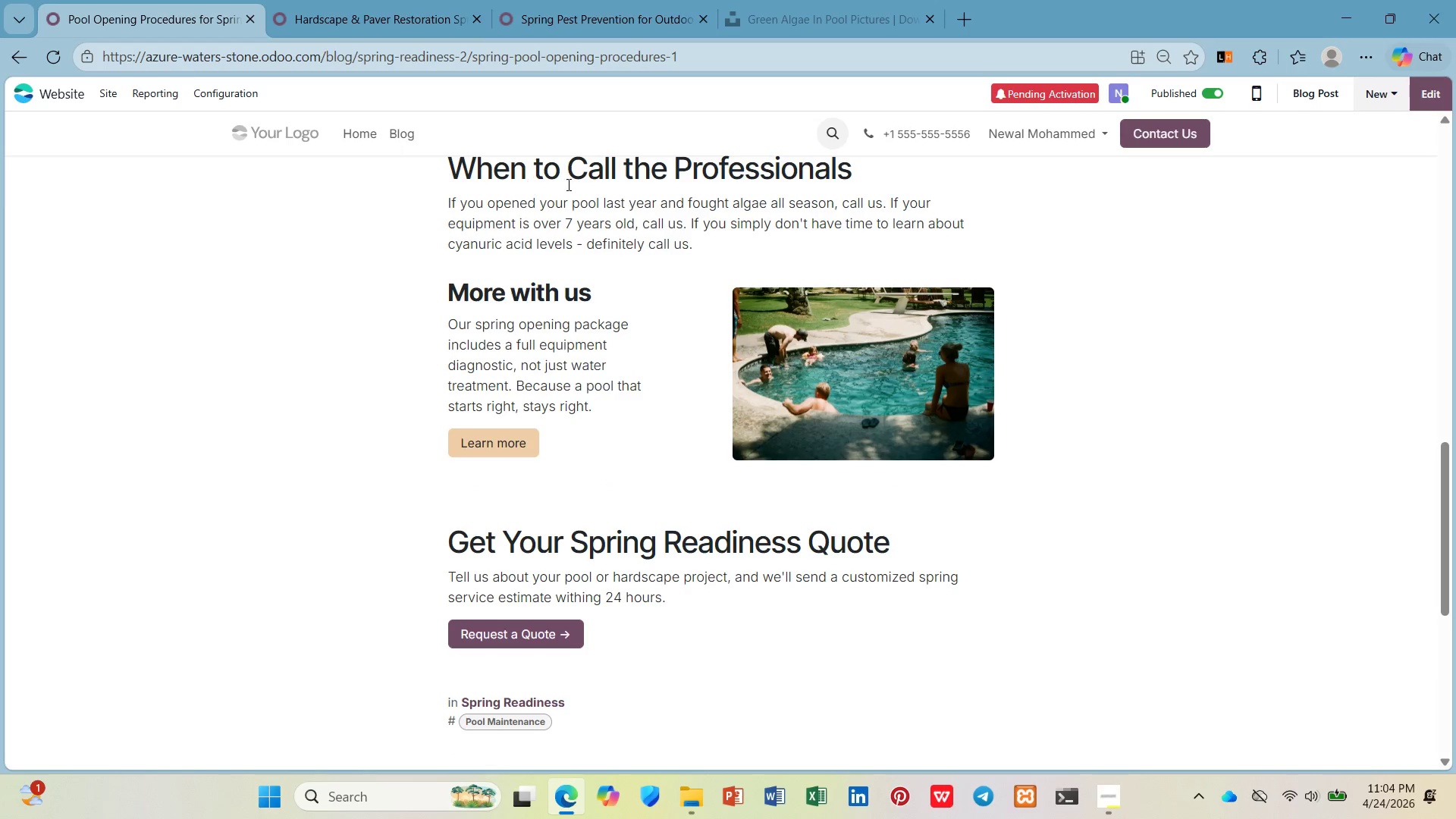 
scroll: coordinate [570, 184], scroll_direction: up, amount: 4.0
 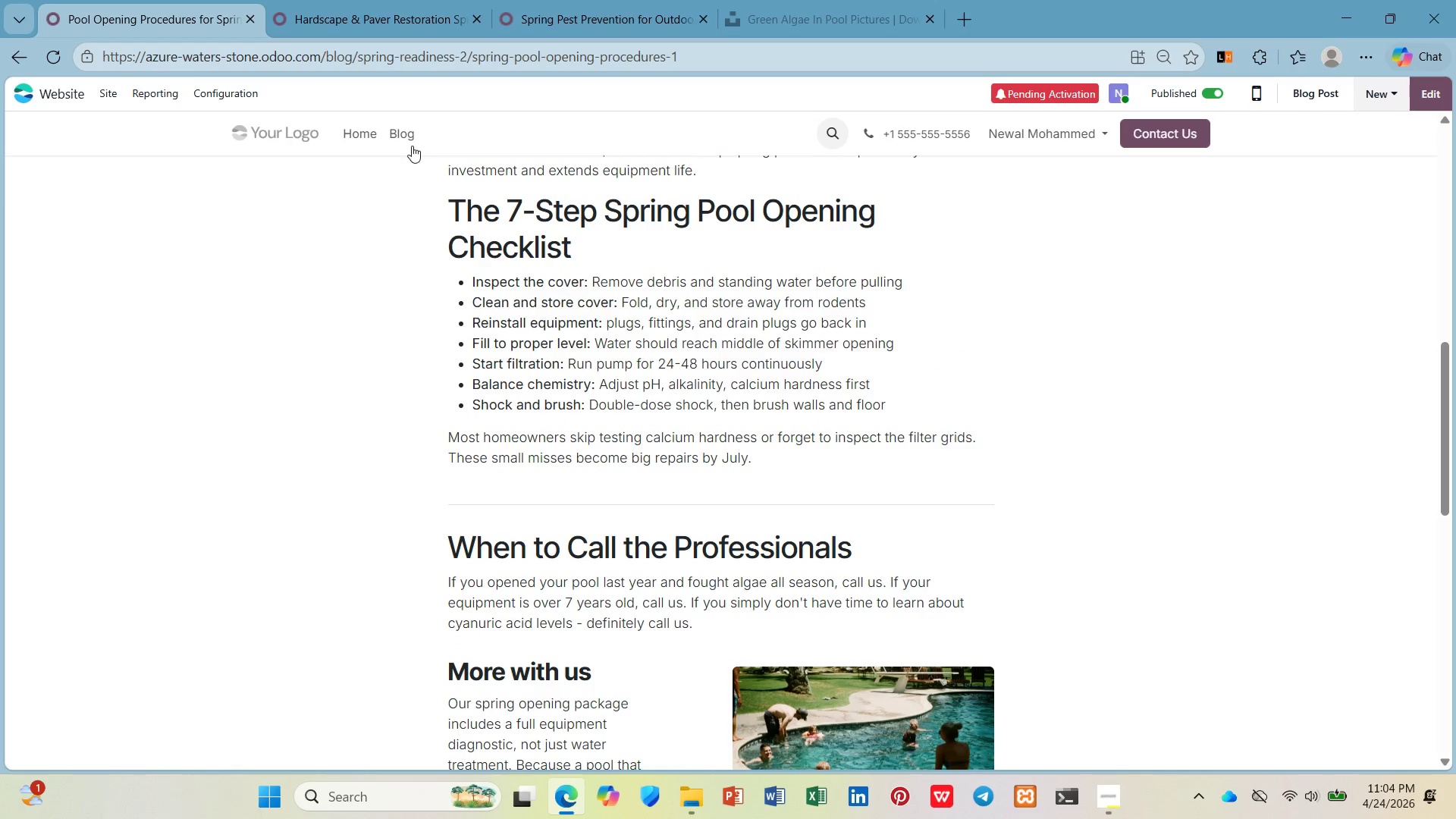 
left_click([410, 143])
 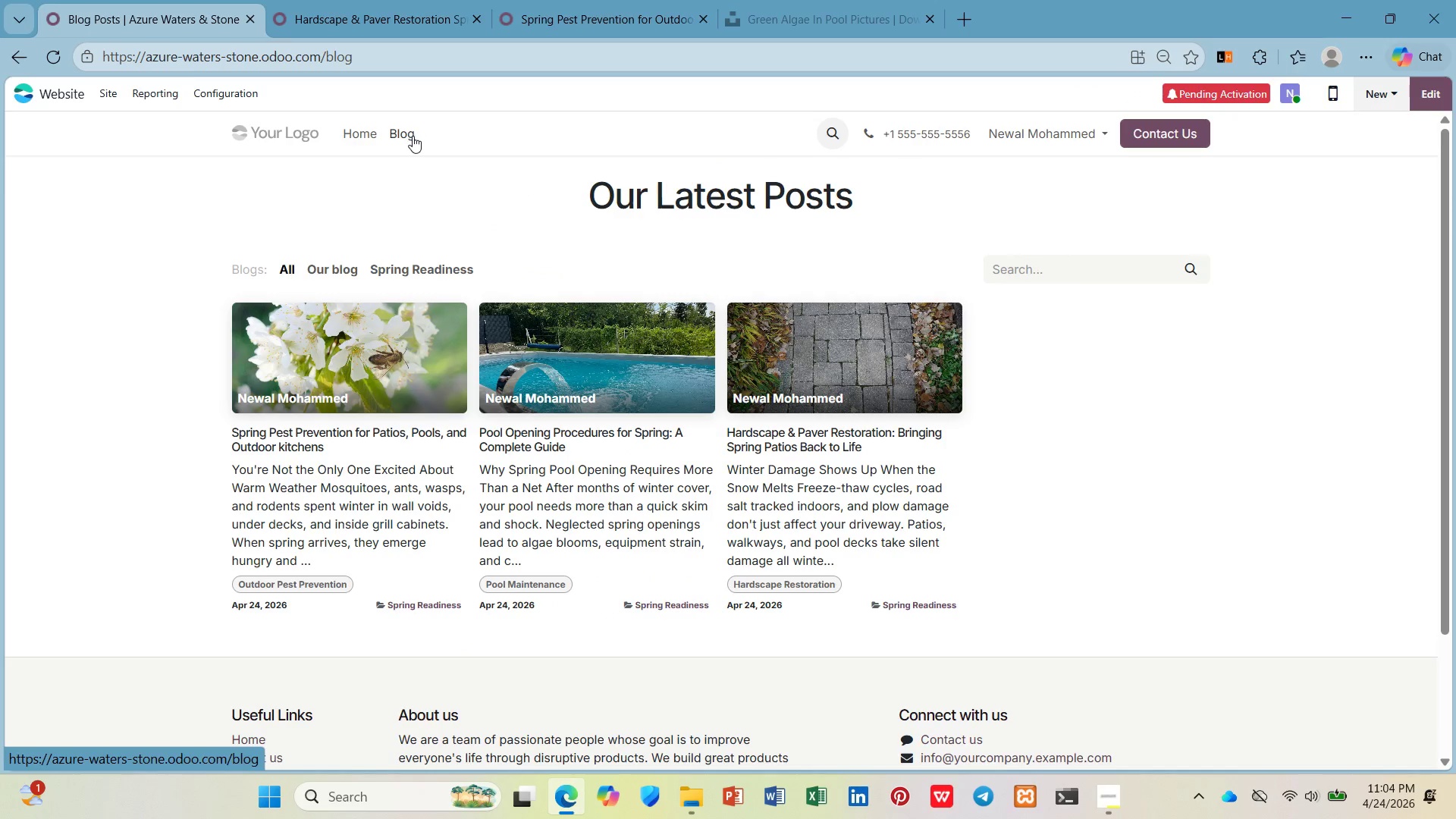 
hold_key(key=ControlLeft, duration=1.59)
scroll: coordinate [461, 154], scroll_direction: up, amount: 3.0
 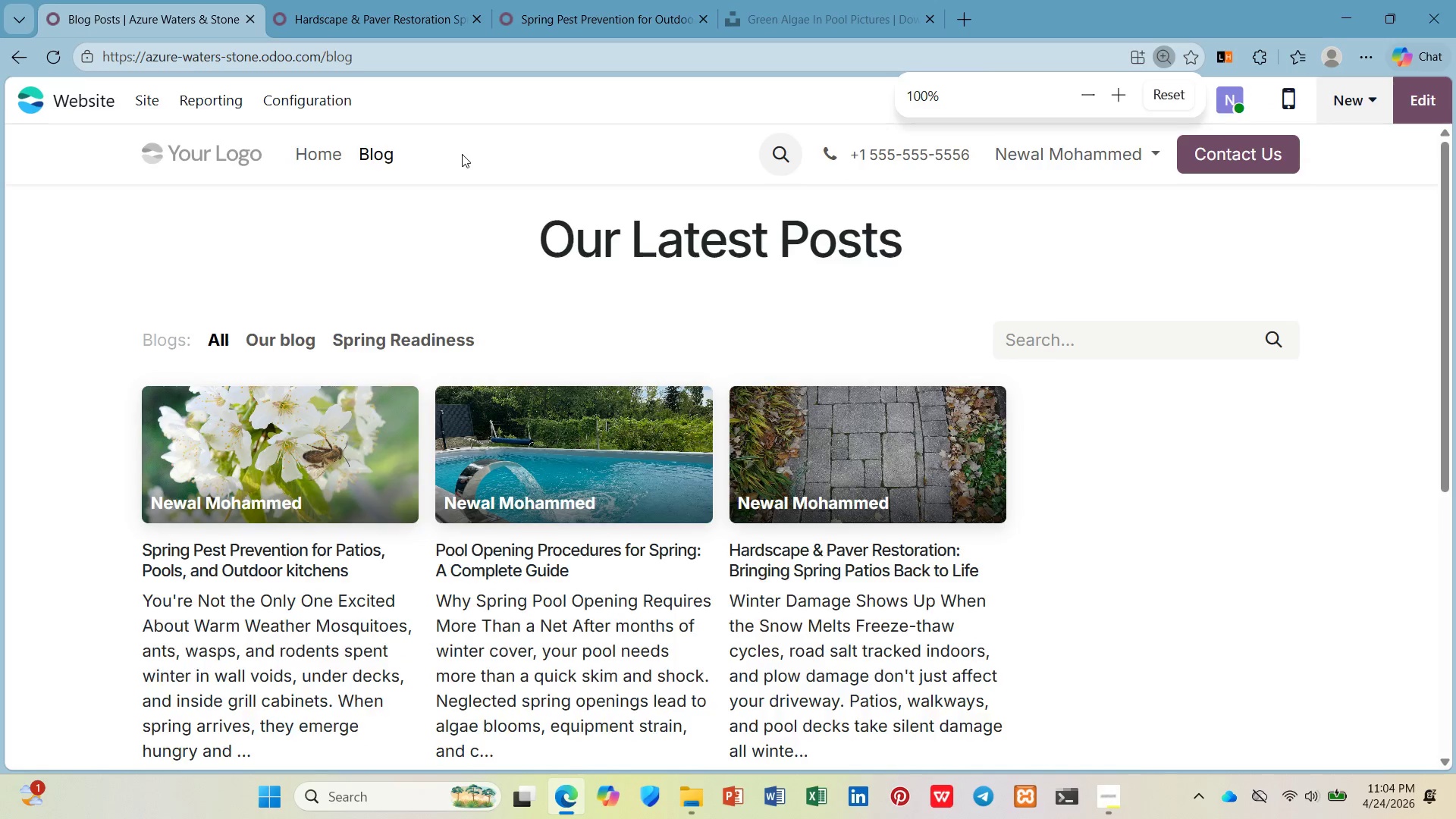 
scroll: coordinate [462, 154], scroll_direction: down, amount: 1.0
 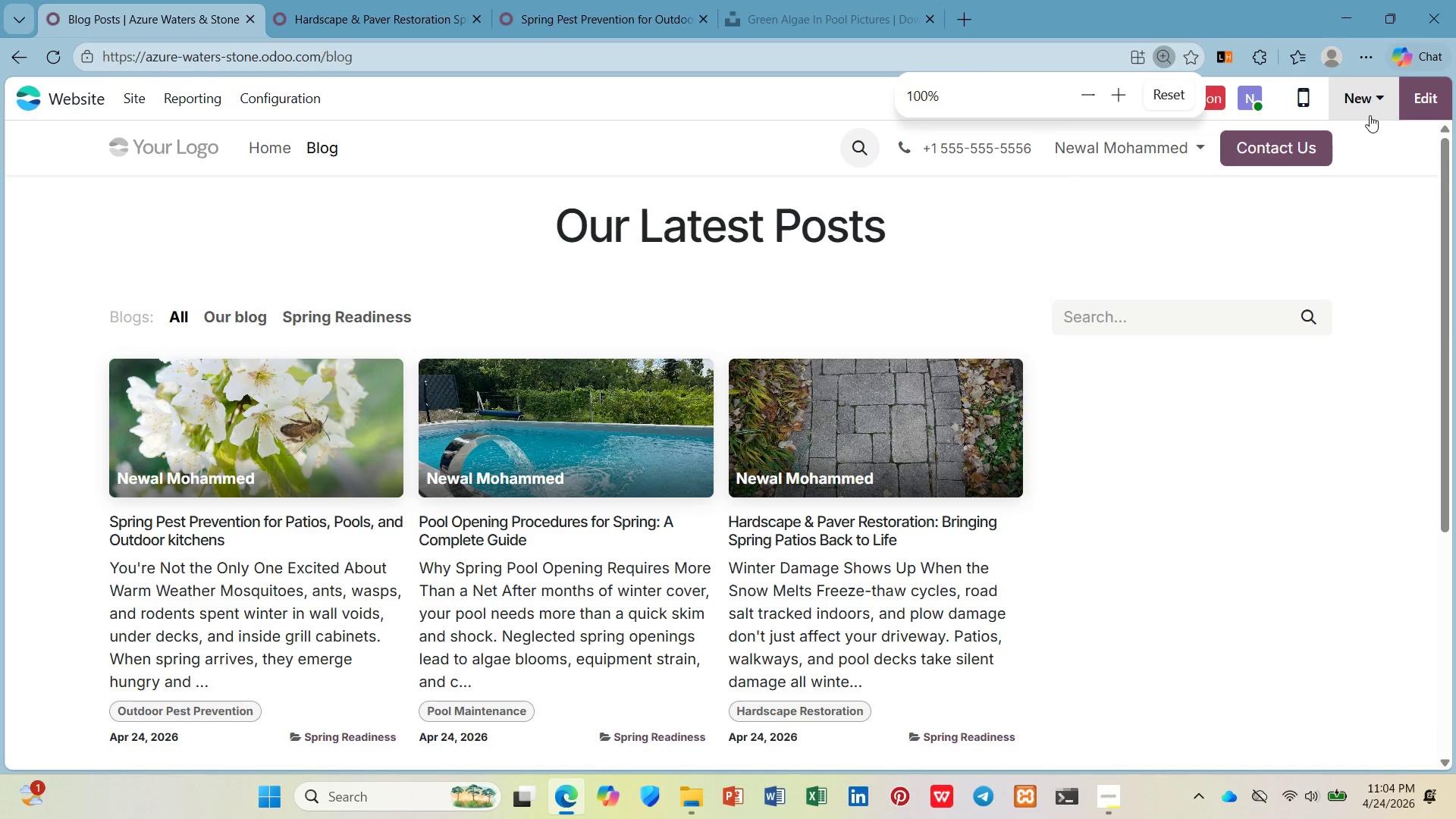 
key(PrintScreen)
 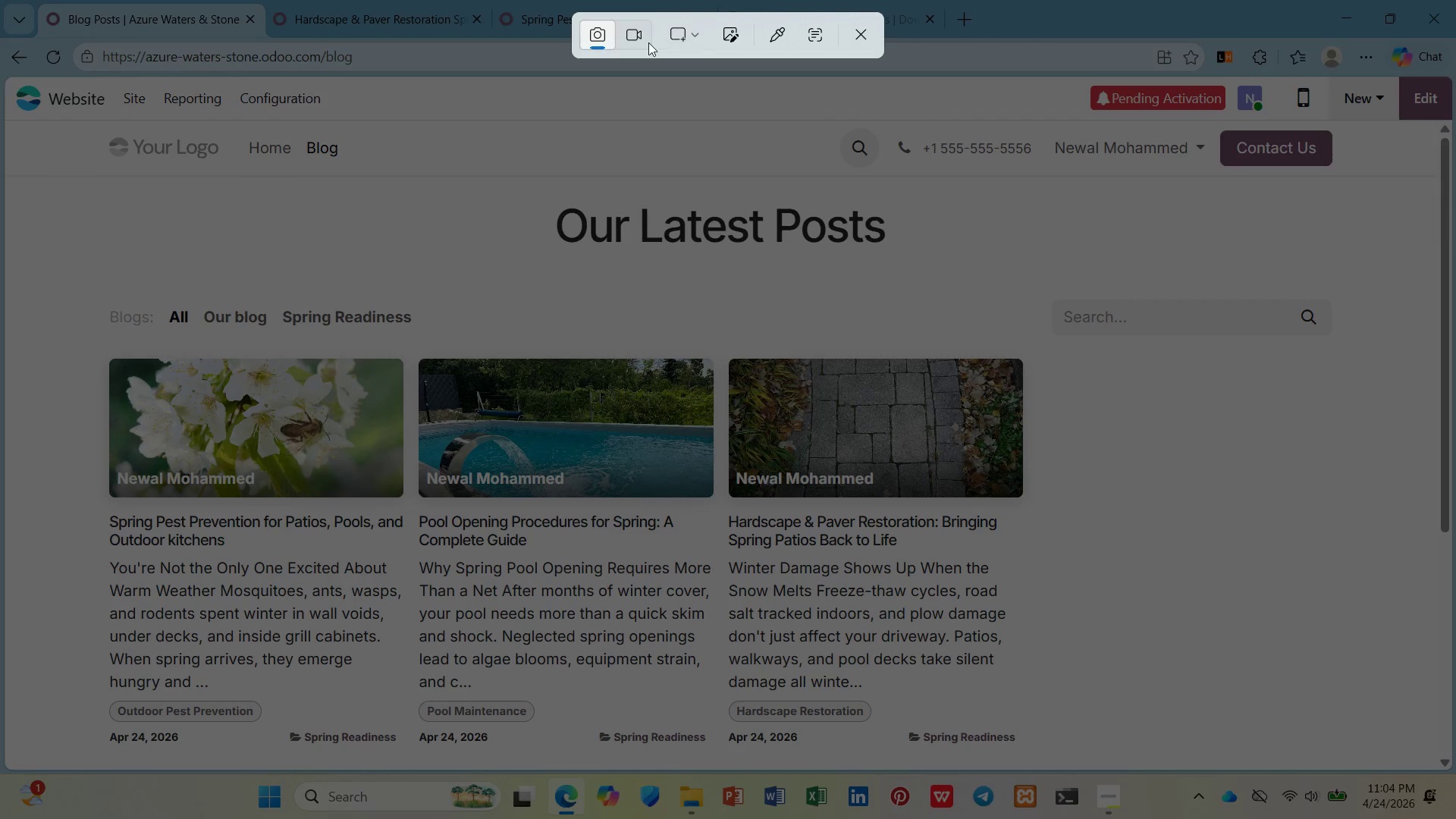 
left_click([642, 41])
 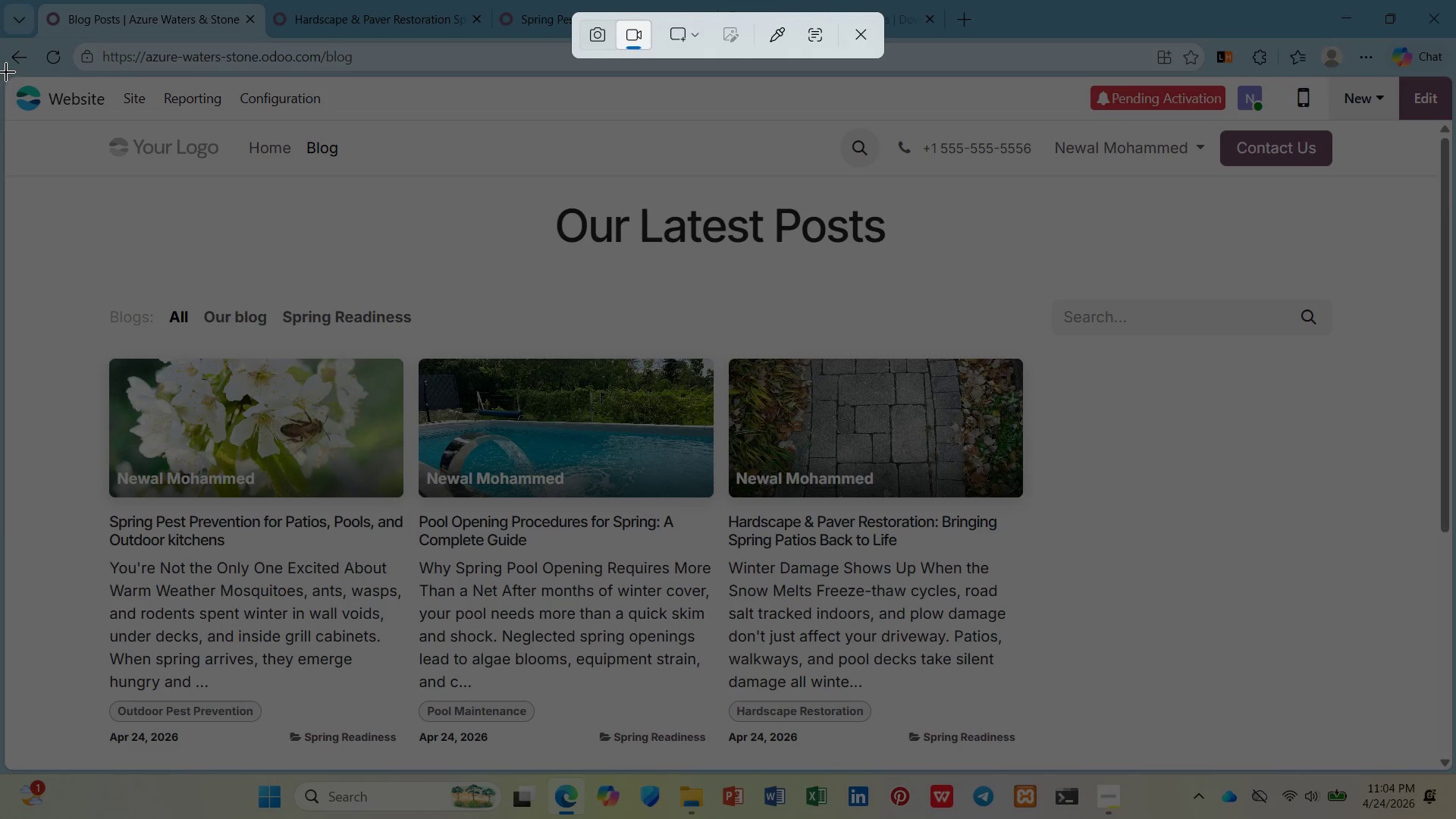 
left_click_drag(start_coordinate=[7, 74], to_coordinate=[1455, 772])
 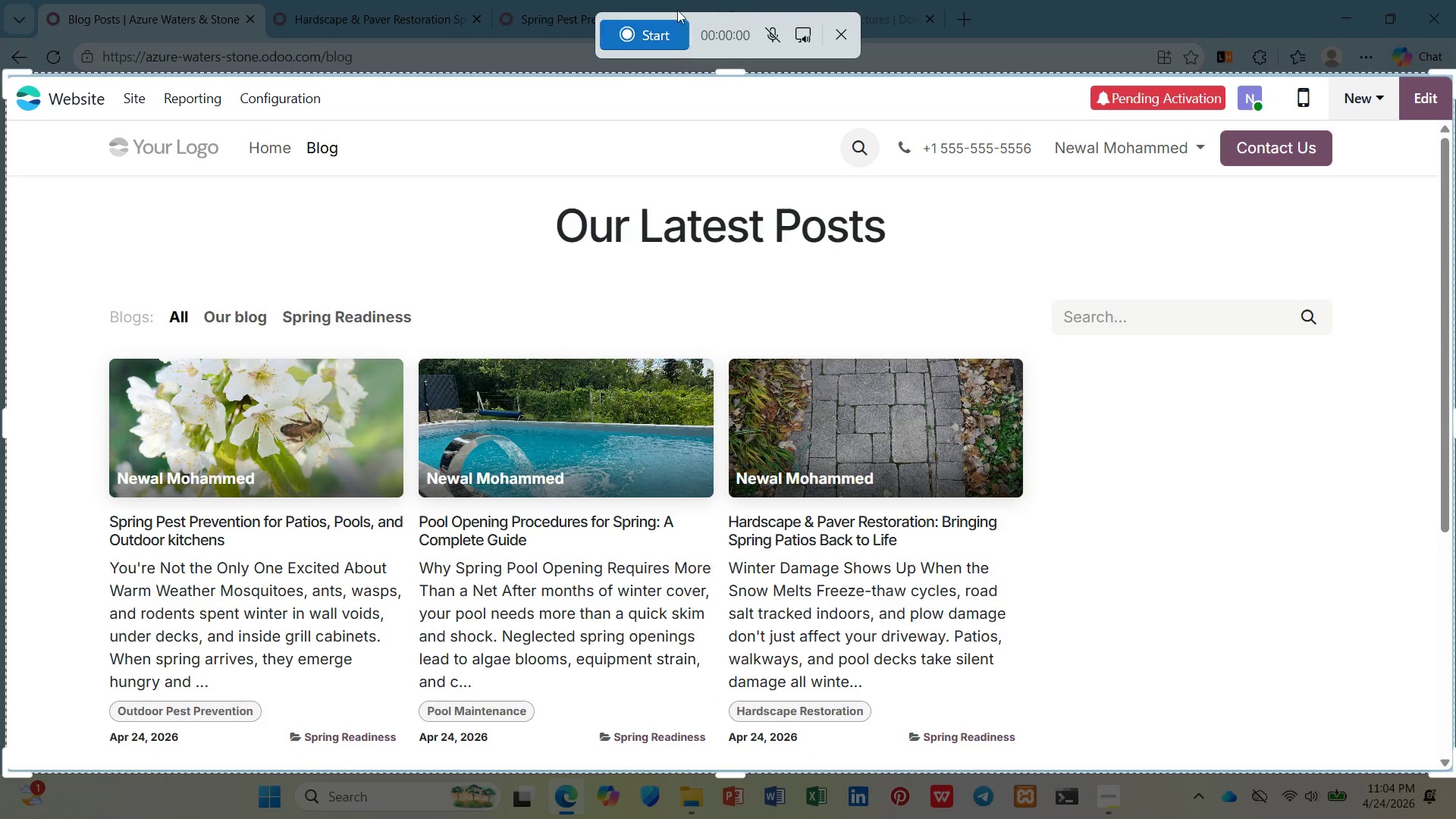 
left_click([657, 36])
 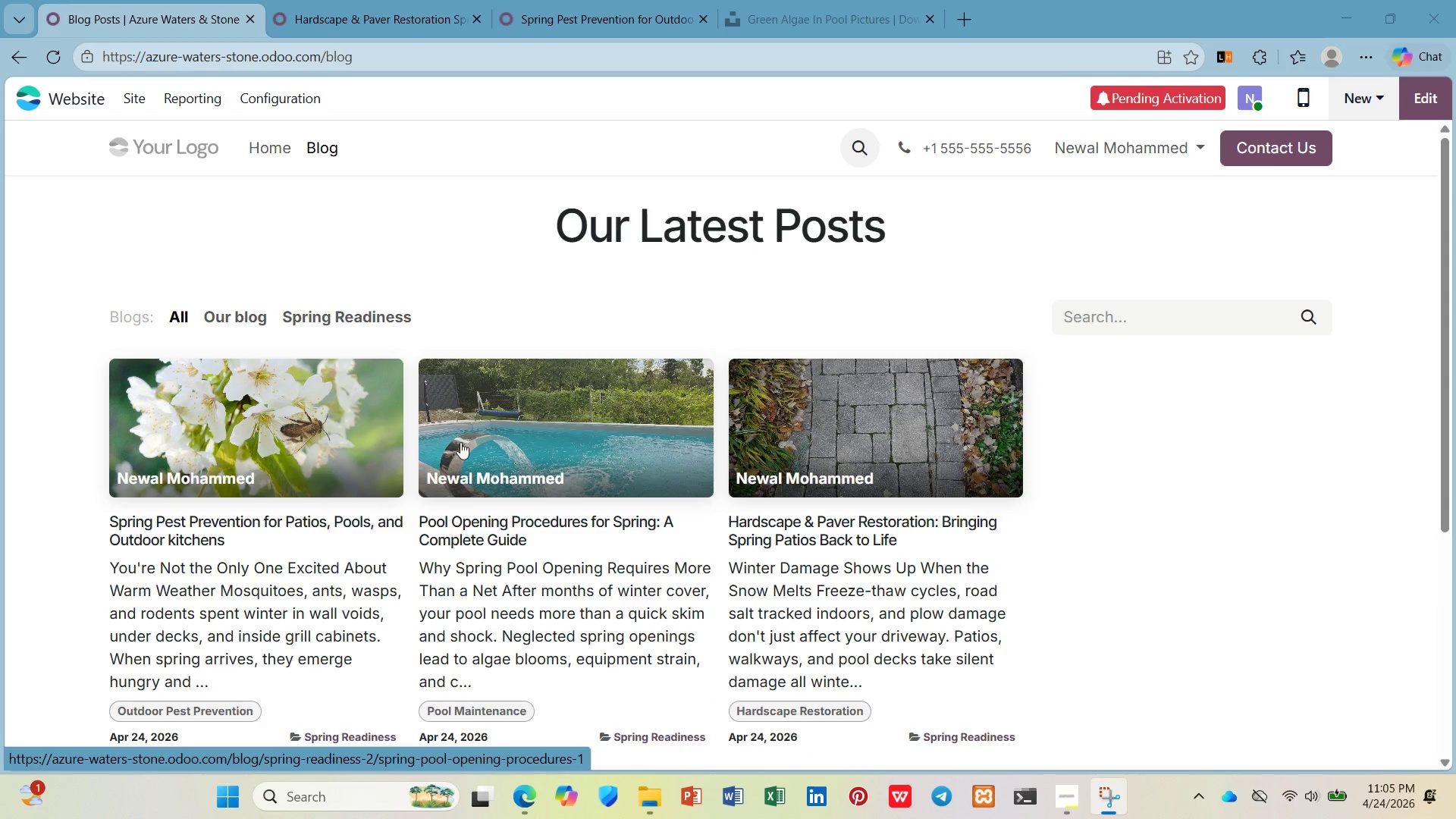 
left_click([610, 361])
 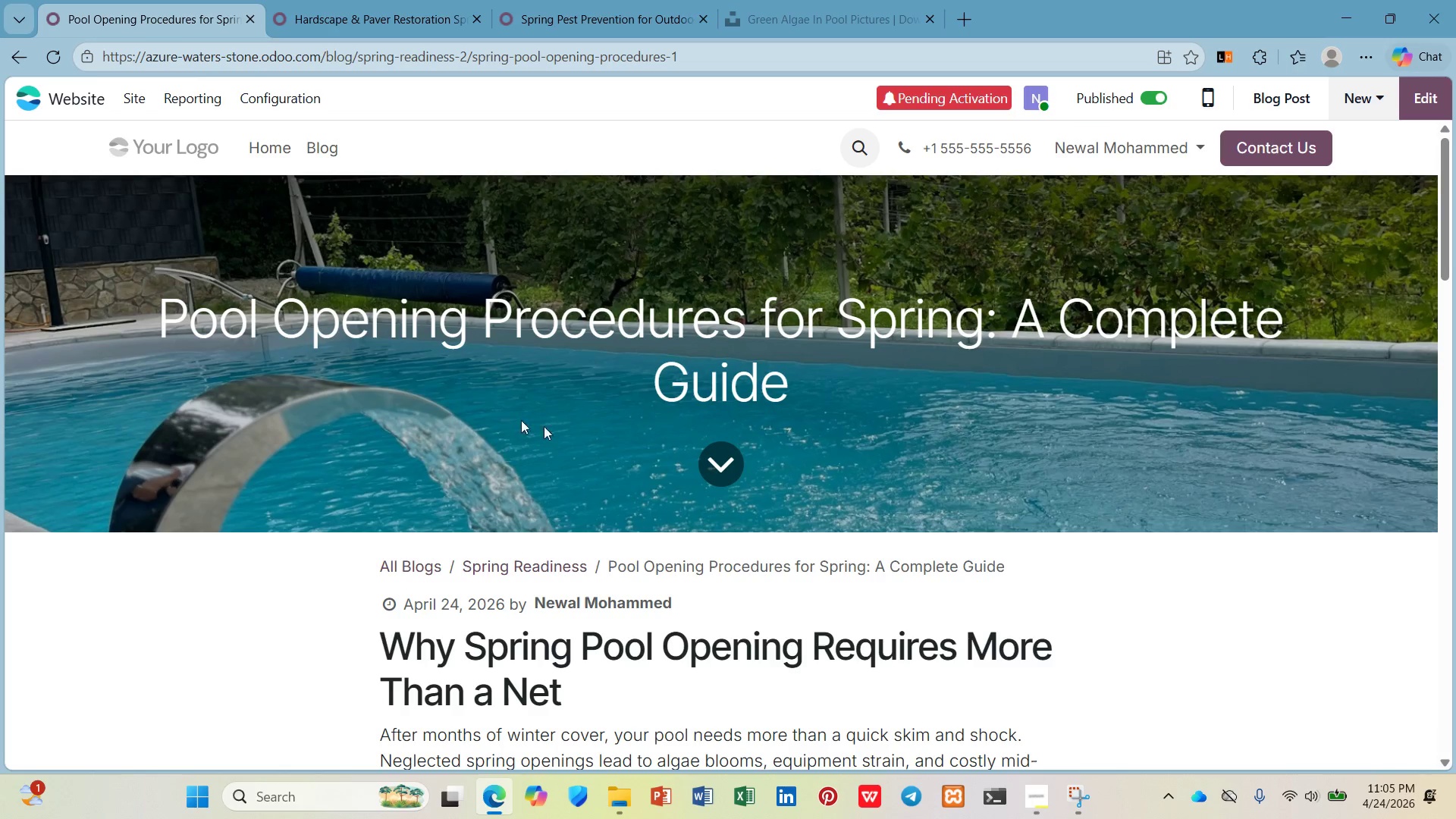 
scroll: coordinate [1266, 507], scroll_direction: down, amount: 8.0
 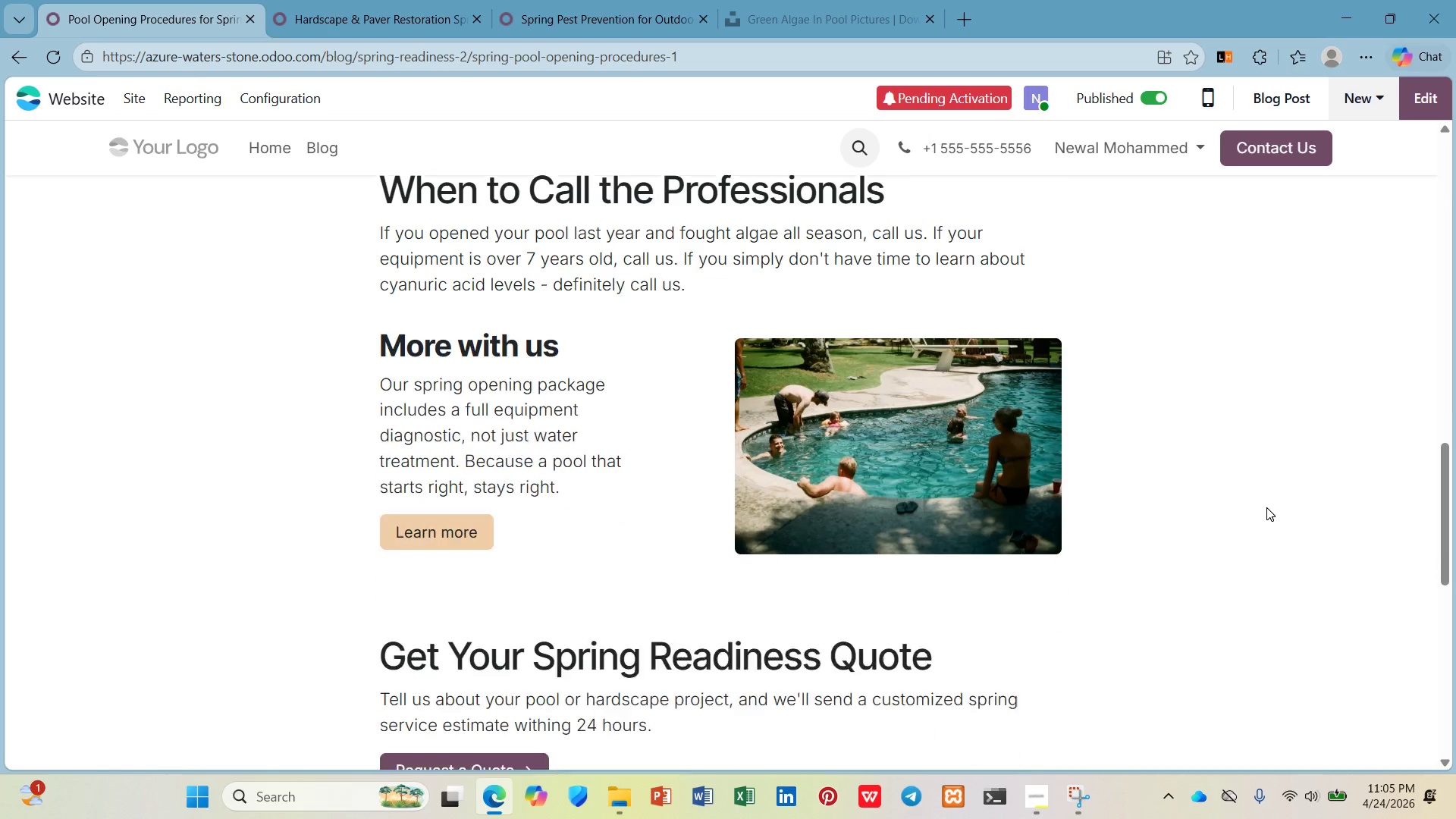 
scroll: coordinate [1266, 507], scroll_direction: down, amount: 1.0
 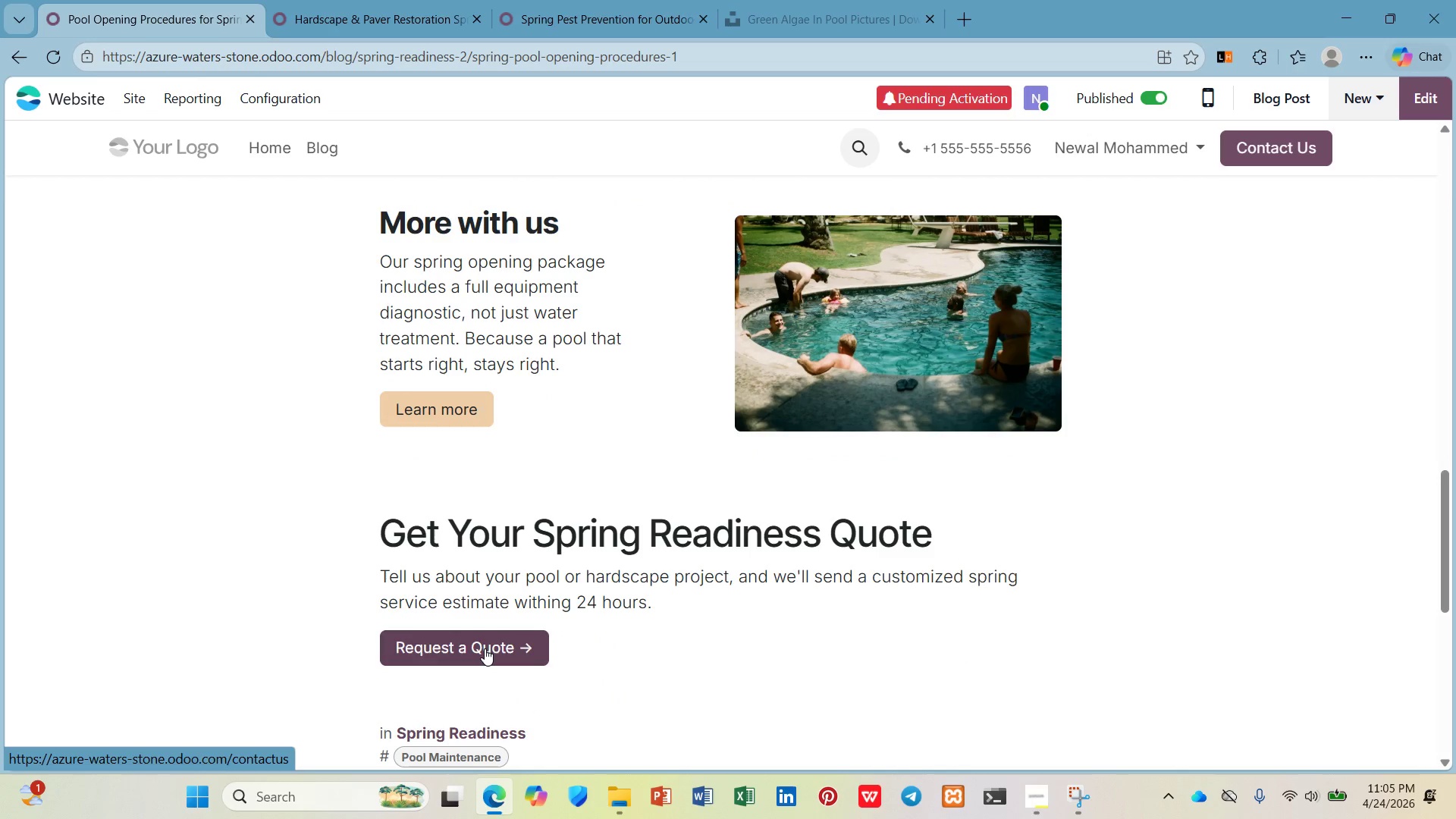 
left_click([485, 648])
 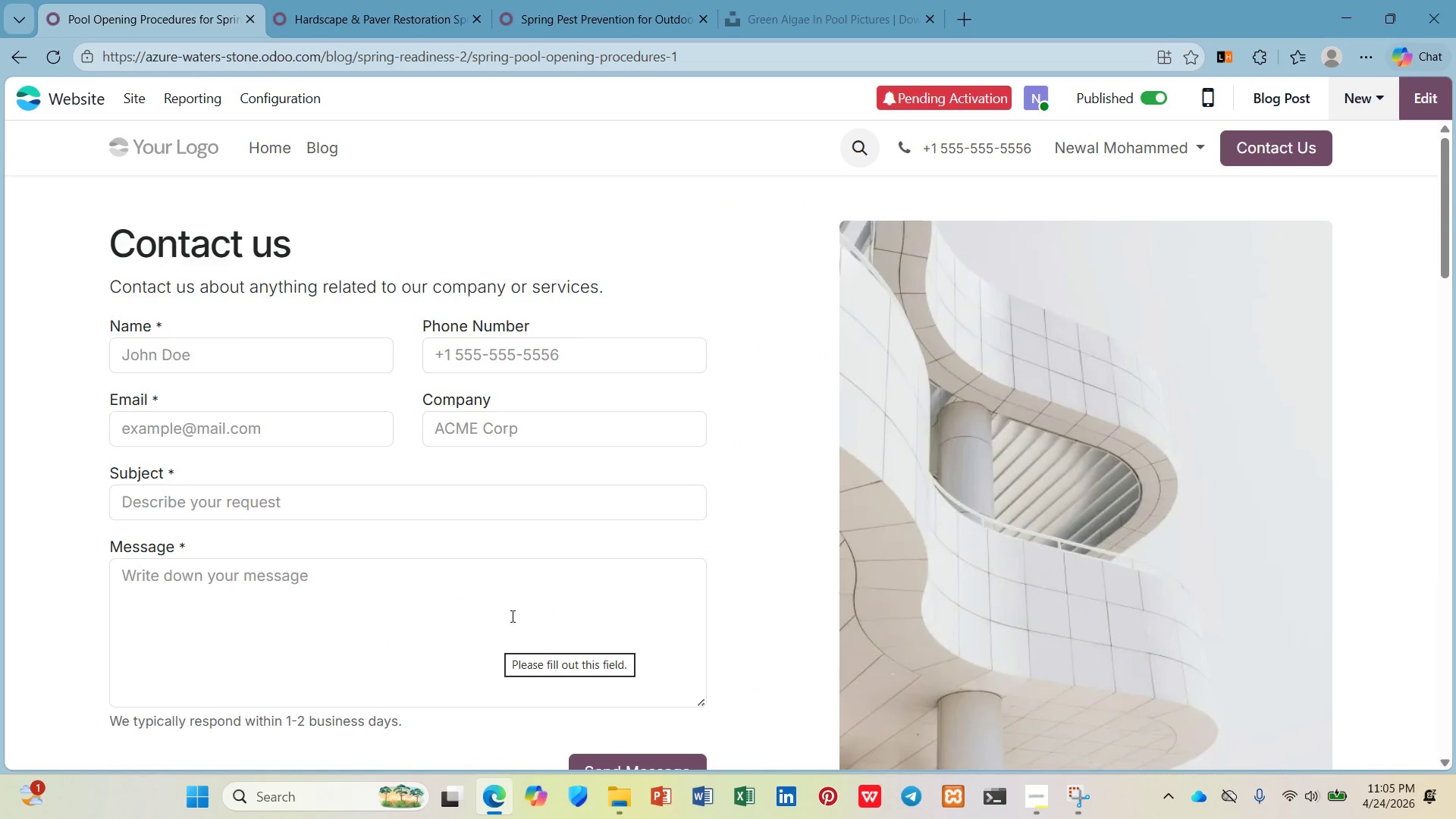 
 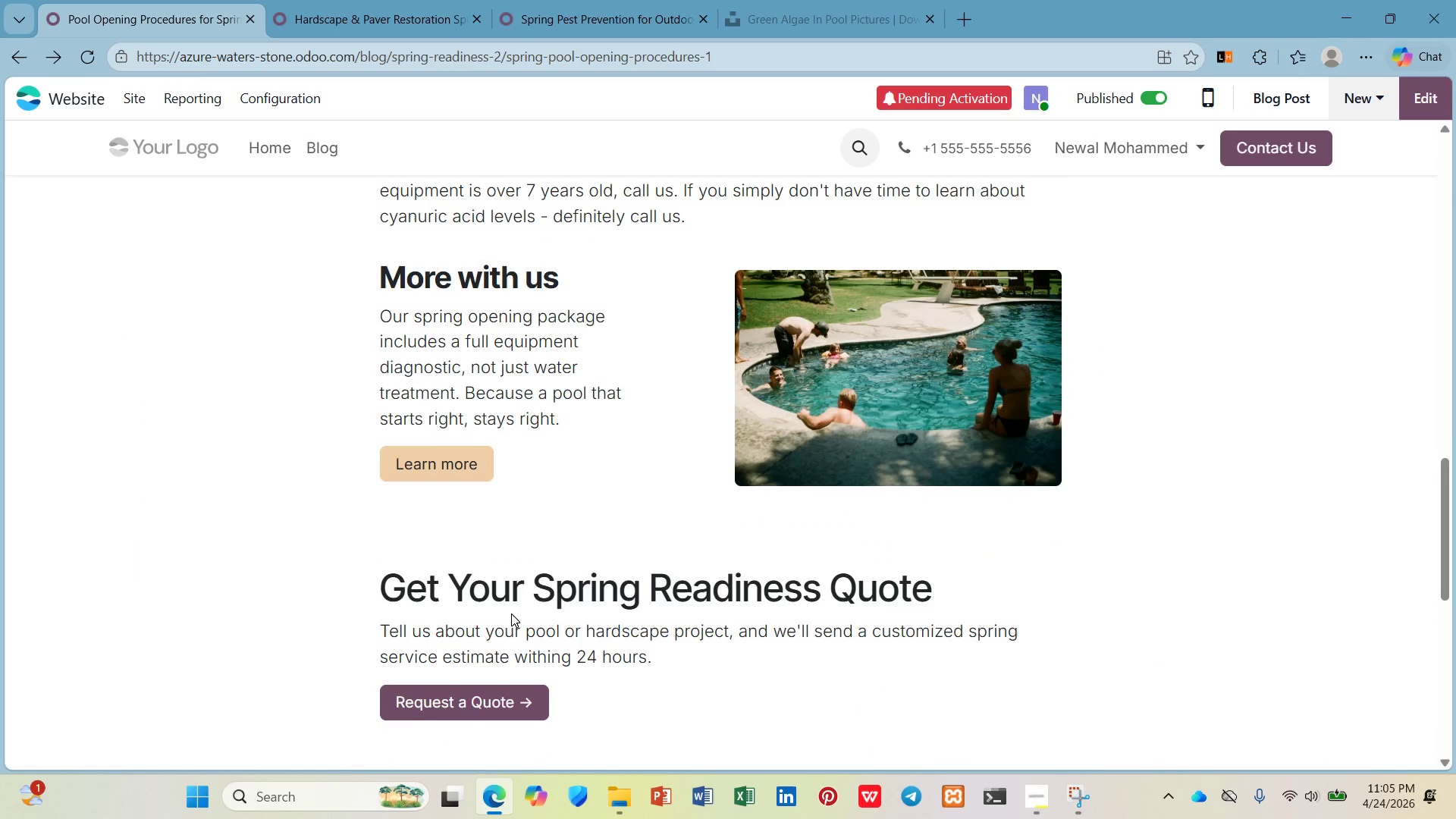 
scroll: coordinate [511, 613], scroll_direction: down, amount: 4.0
 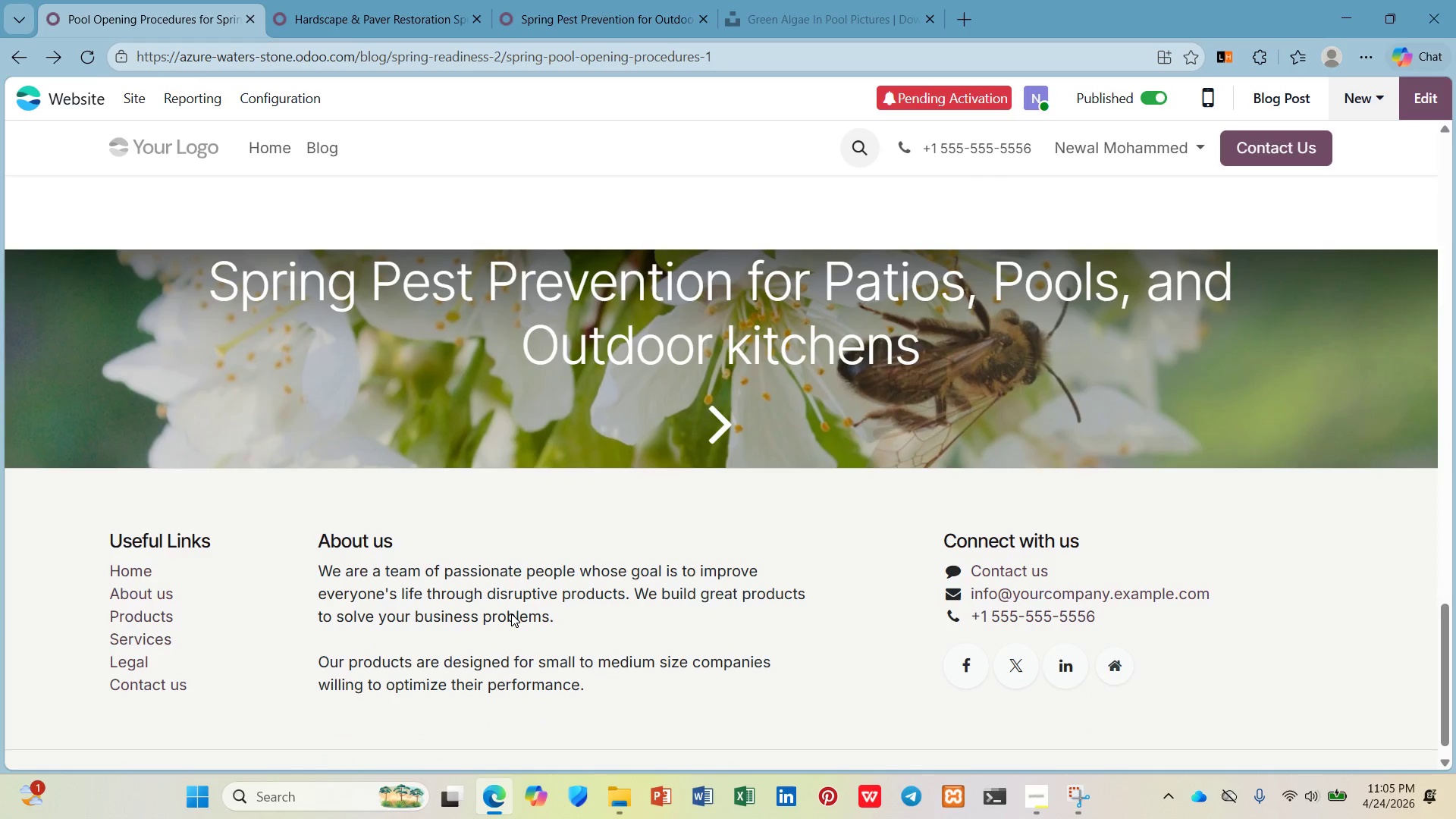 
scroll: coordinate [511, 613], scroll_direction: up, amount: 3.0
 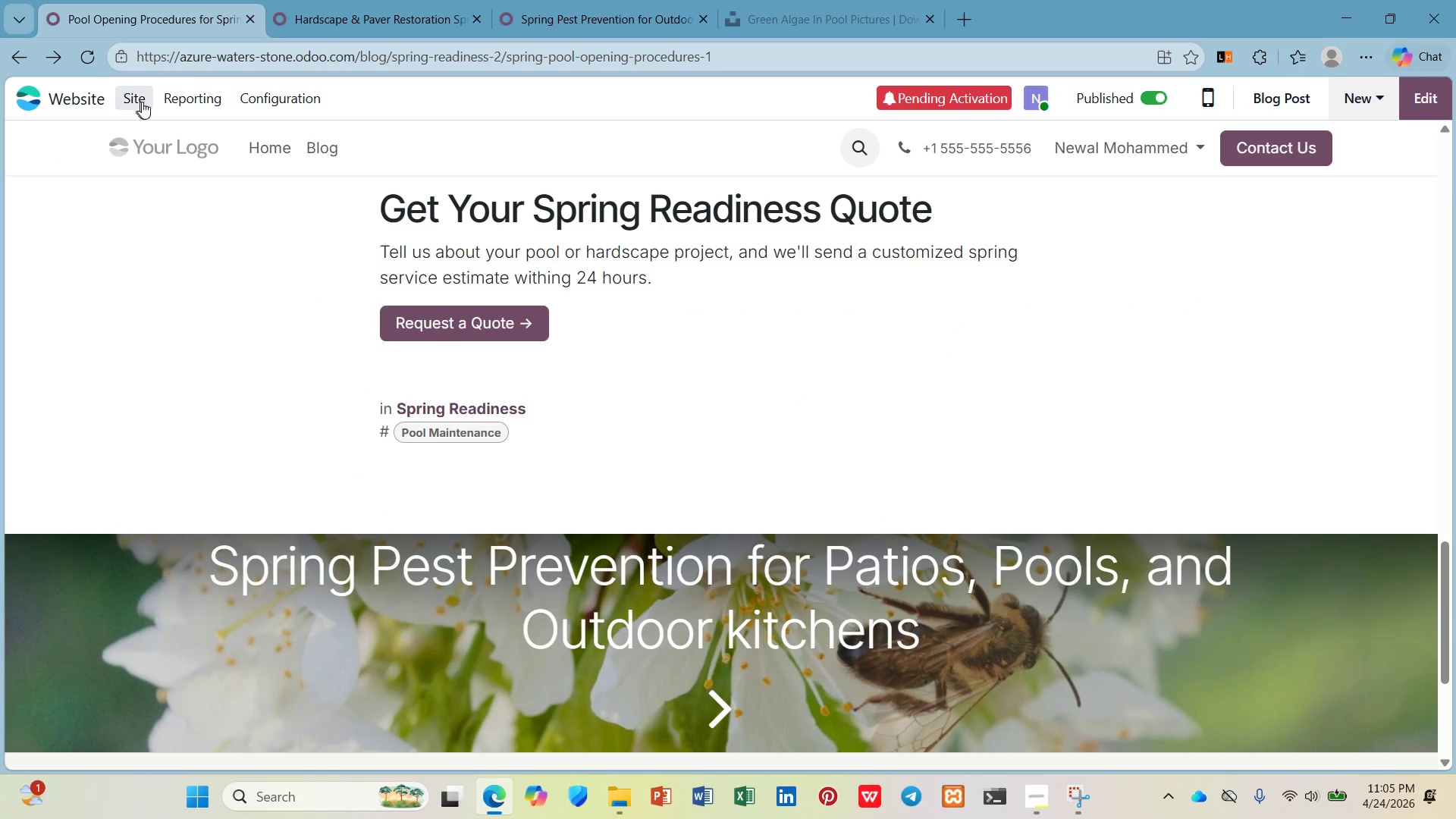 
left_click([142, 100])
 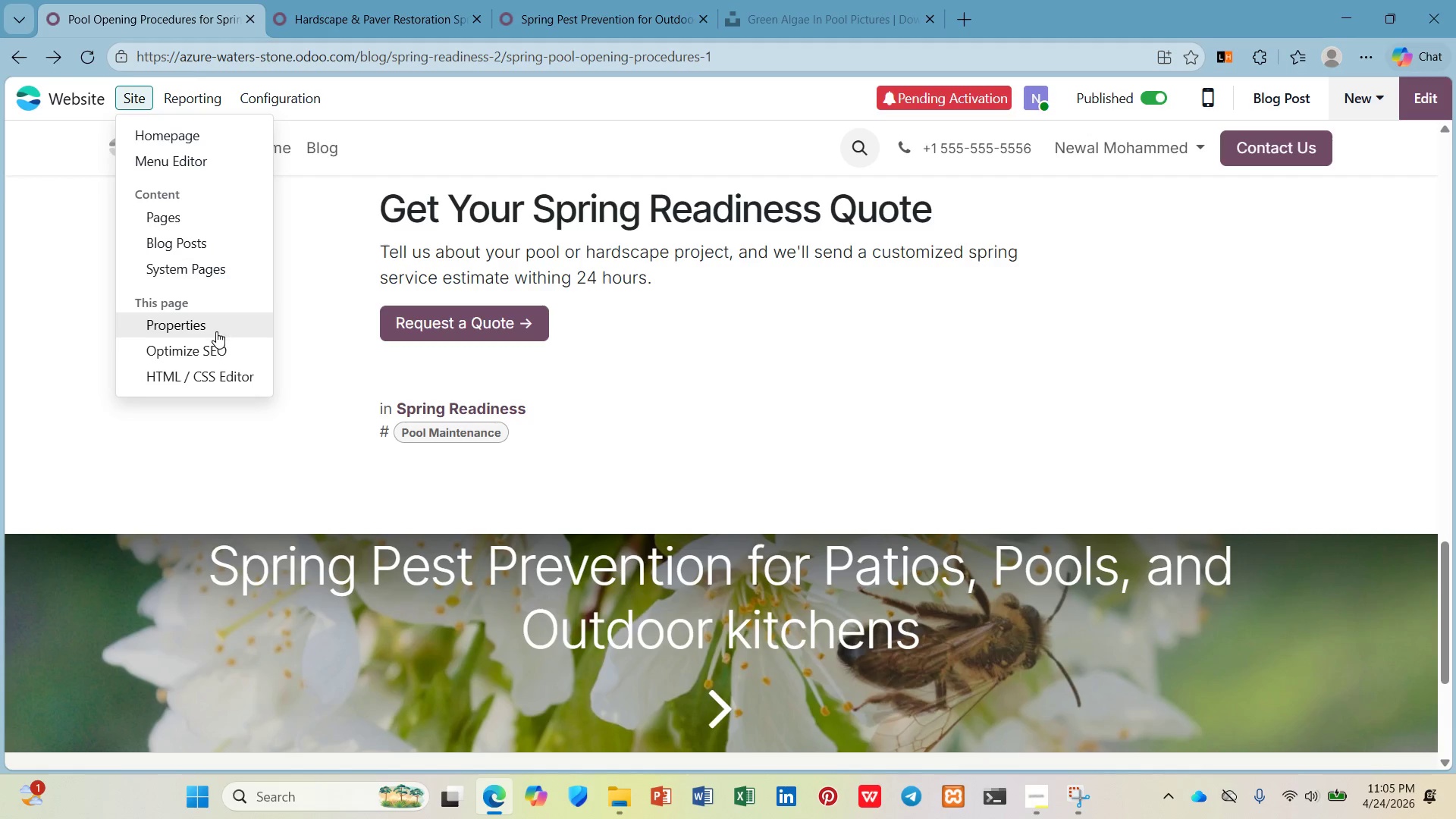 
left_click([215, 344])
 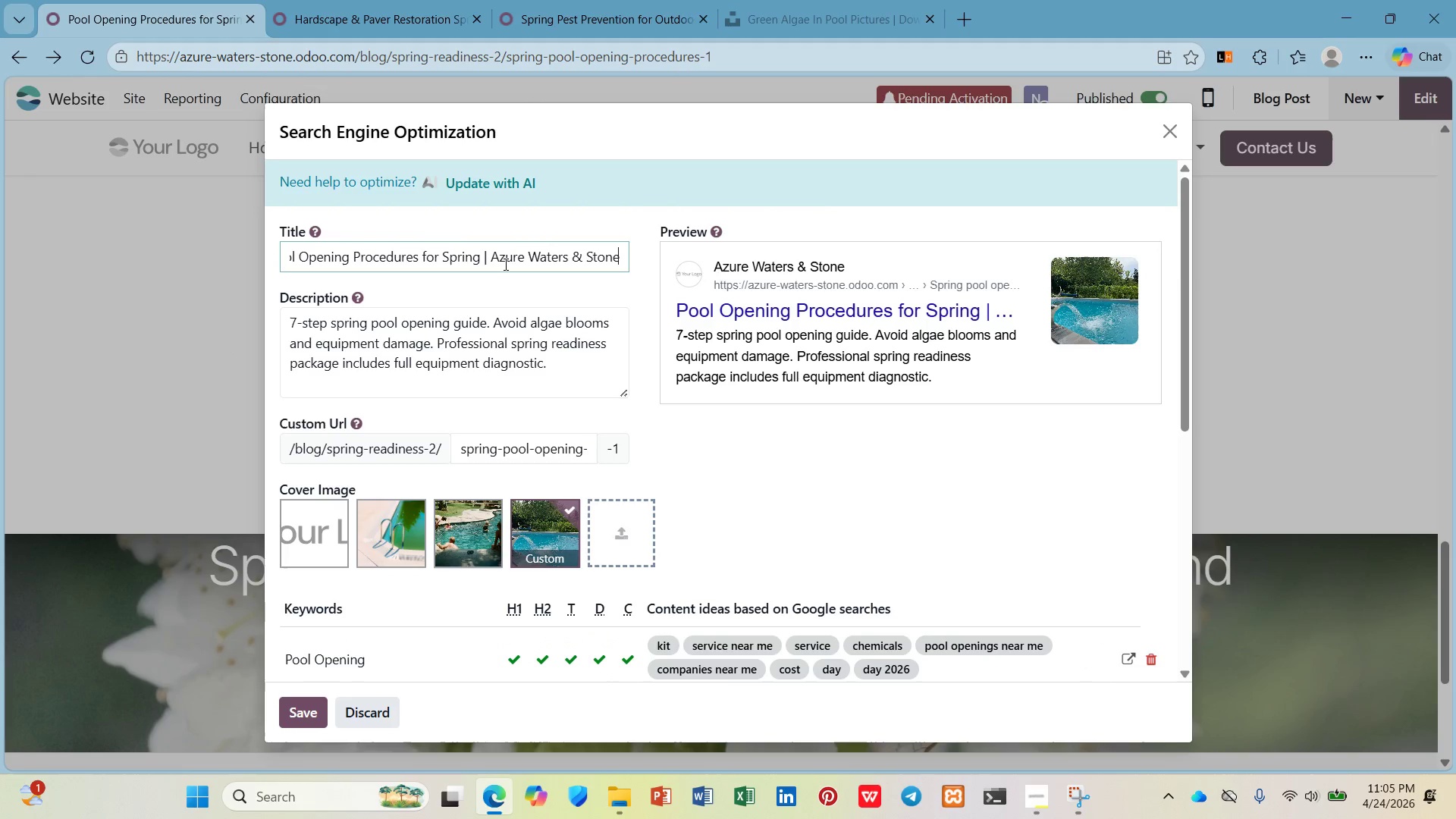 
left_click([504, 264])
 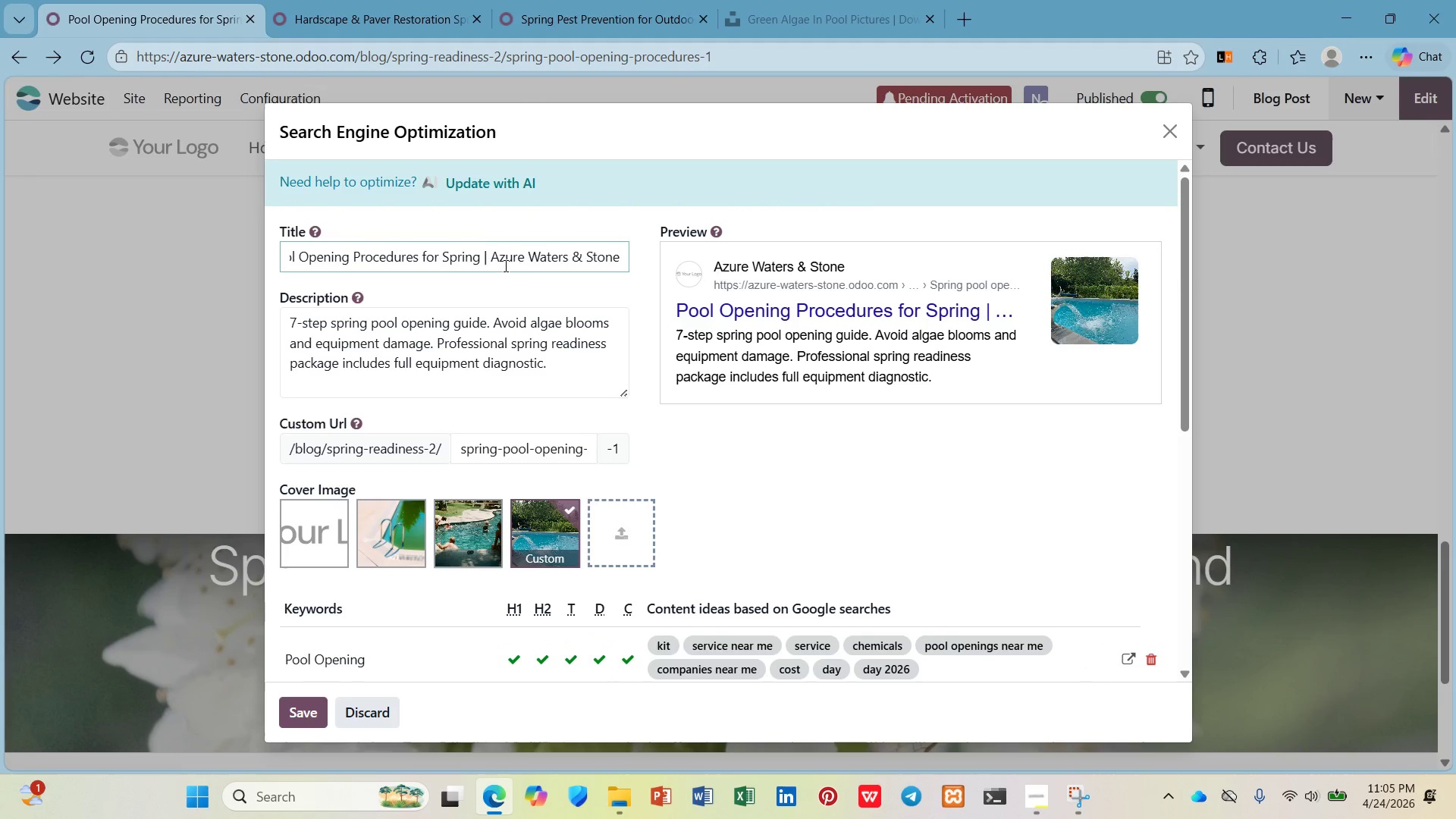 
key(ArrowUp)
 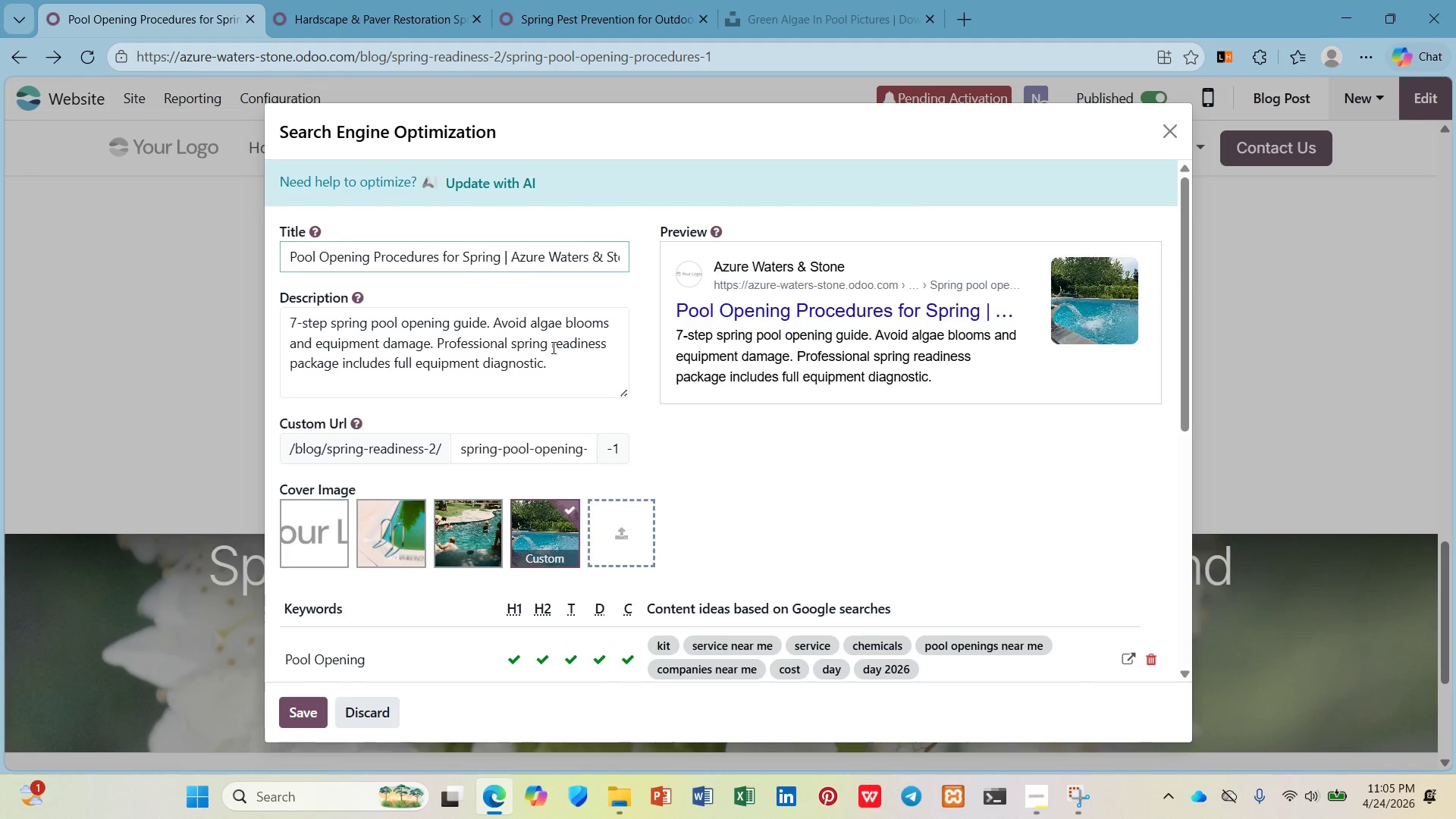 
scroll: coordinate [552, 347], scroll_direction: down, amount: 2.0
 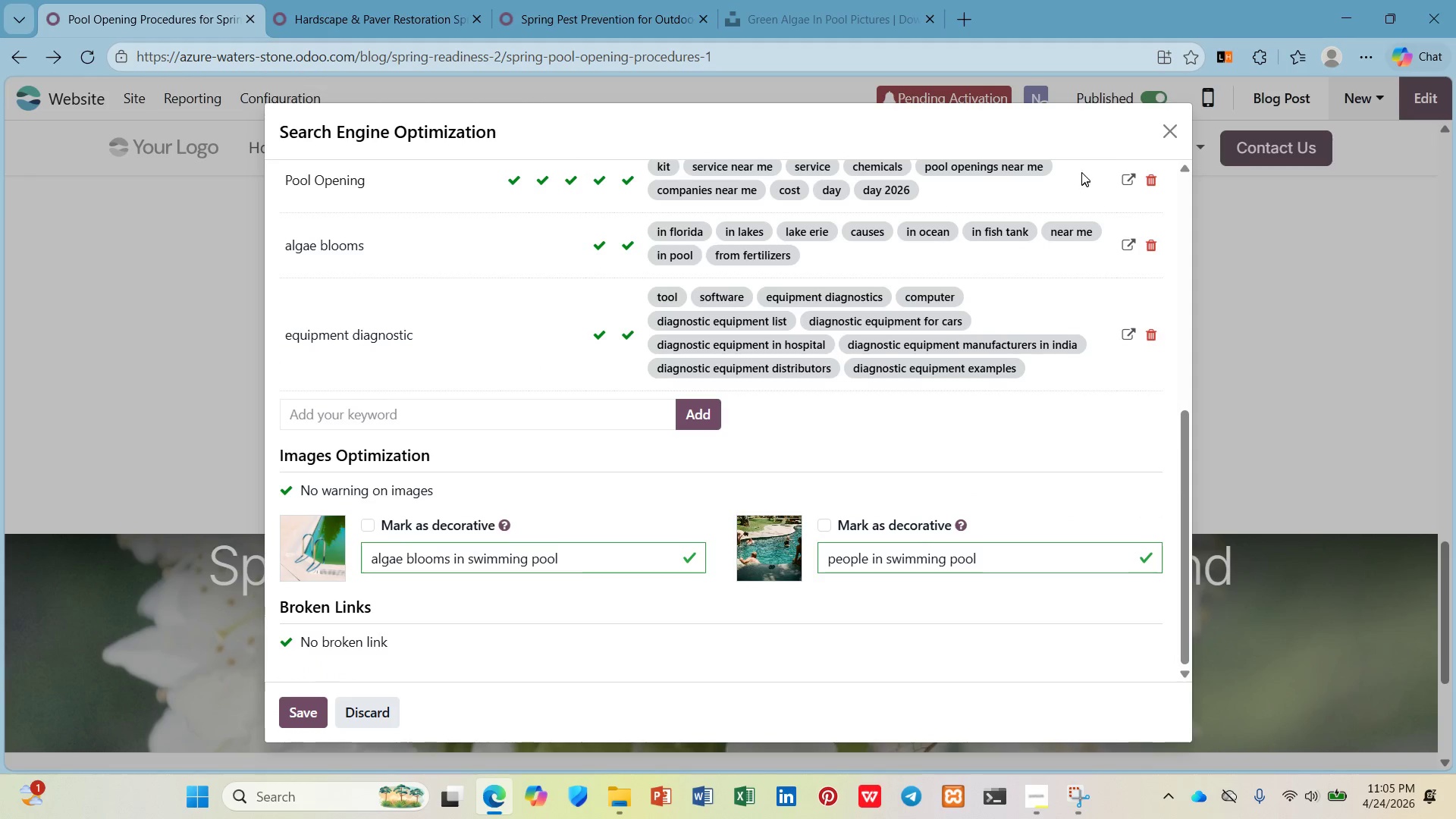 
left_click([1168, 123])
 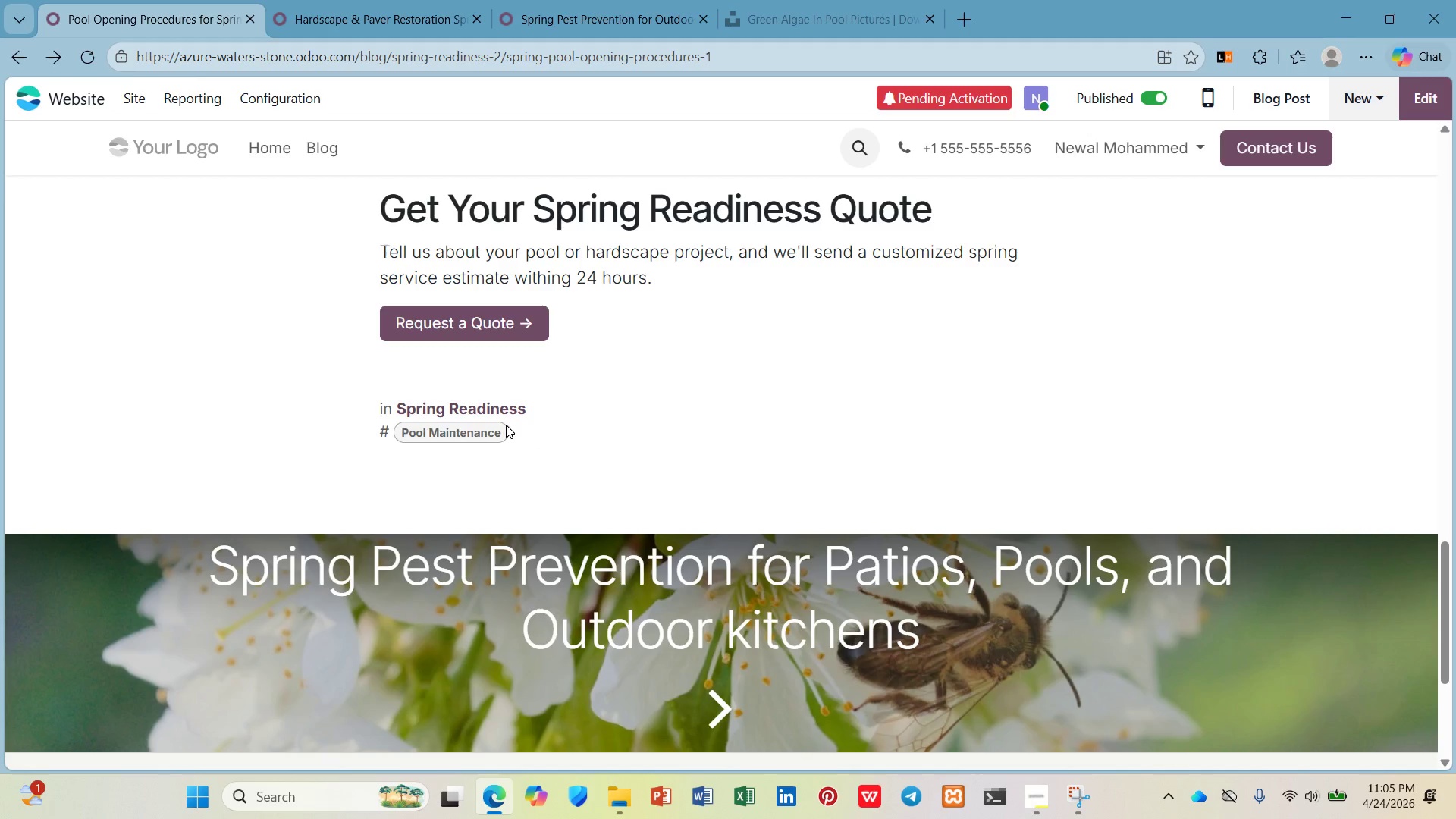 
left_click([502, 424])
 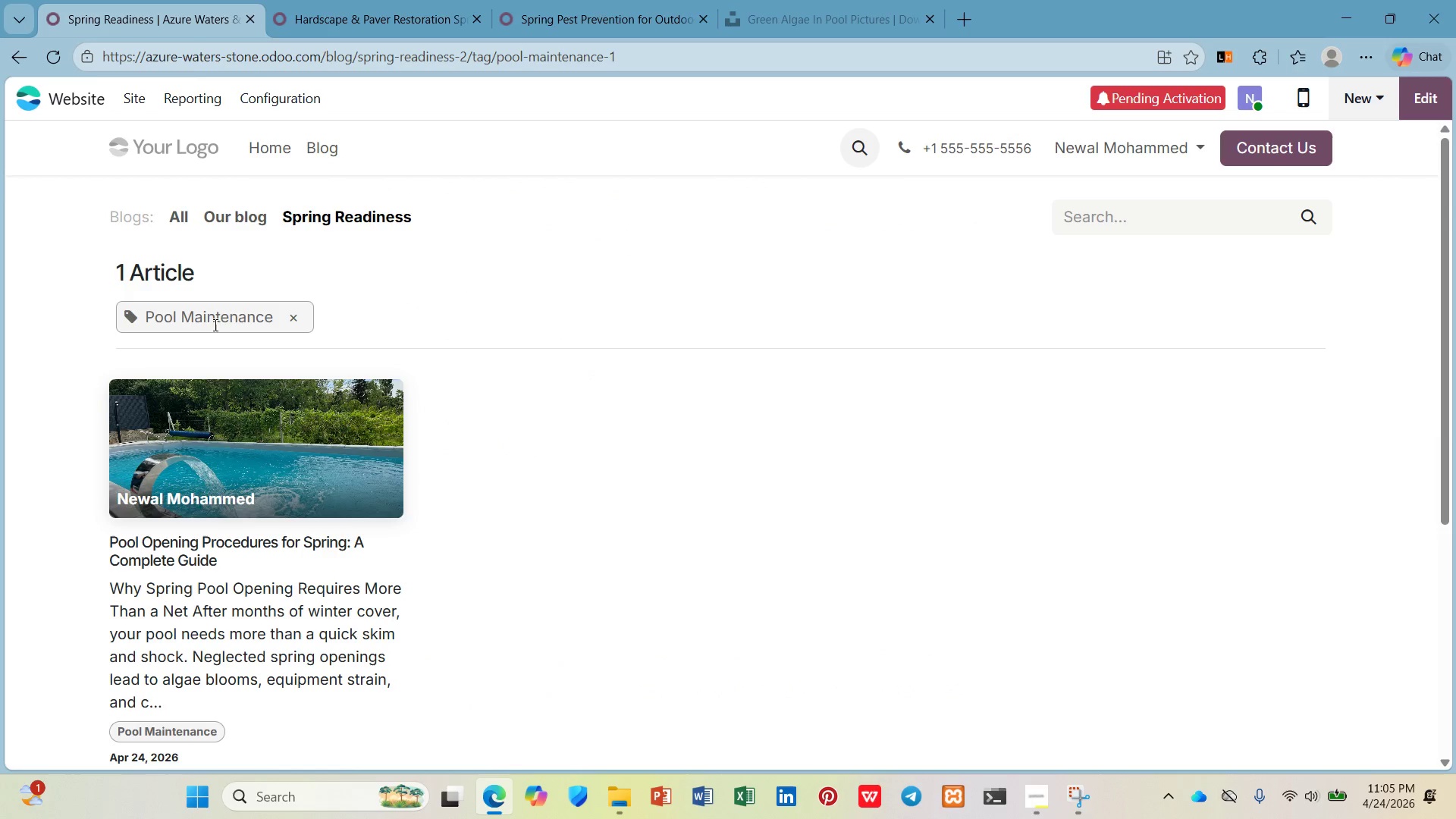 
 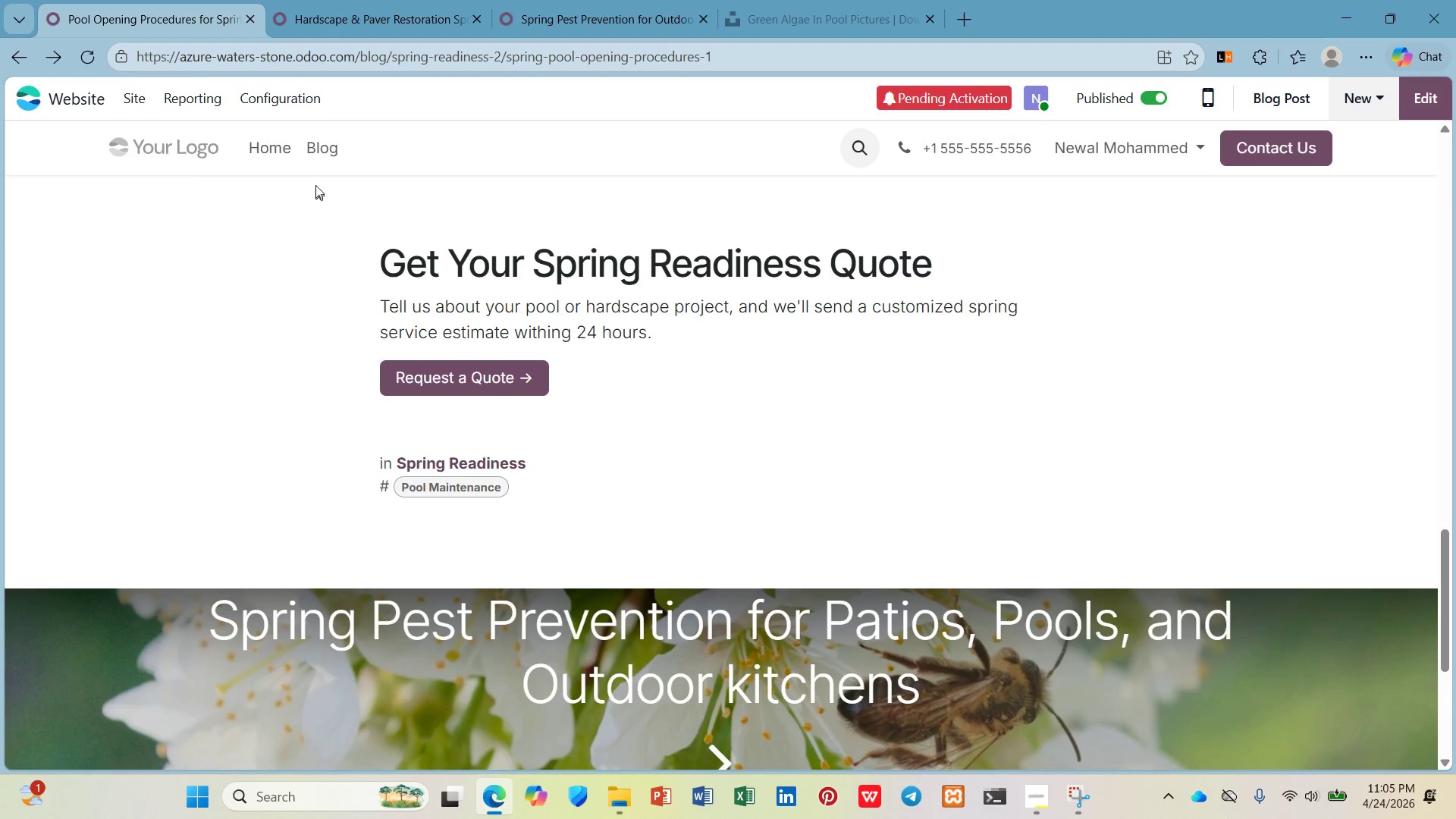 
left_click([320, 155])
 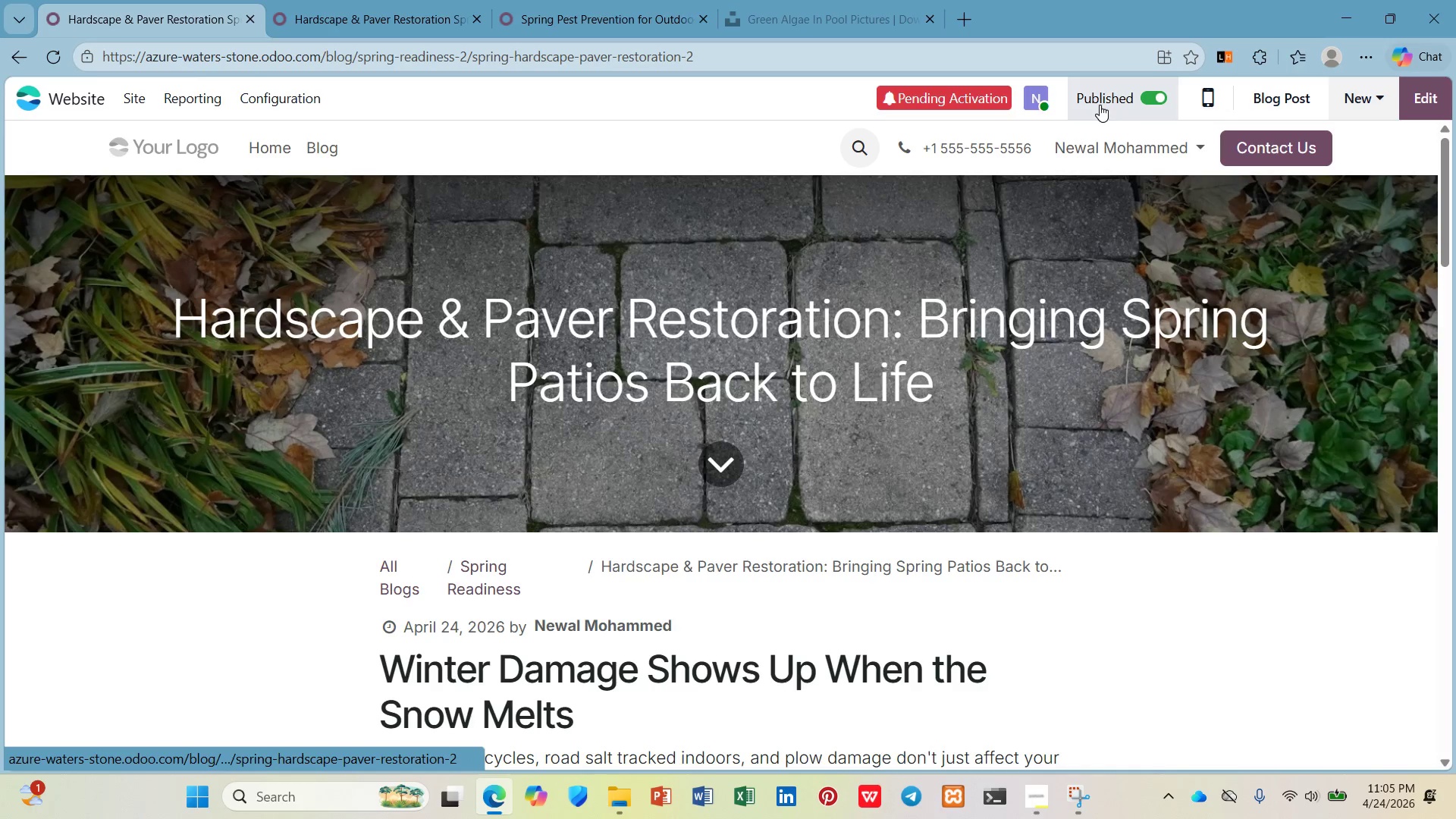 
wait(5.66)
 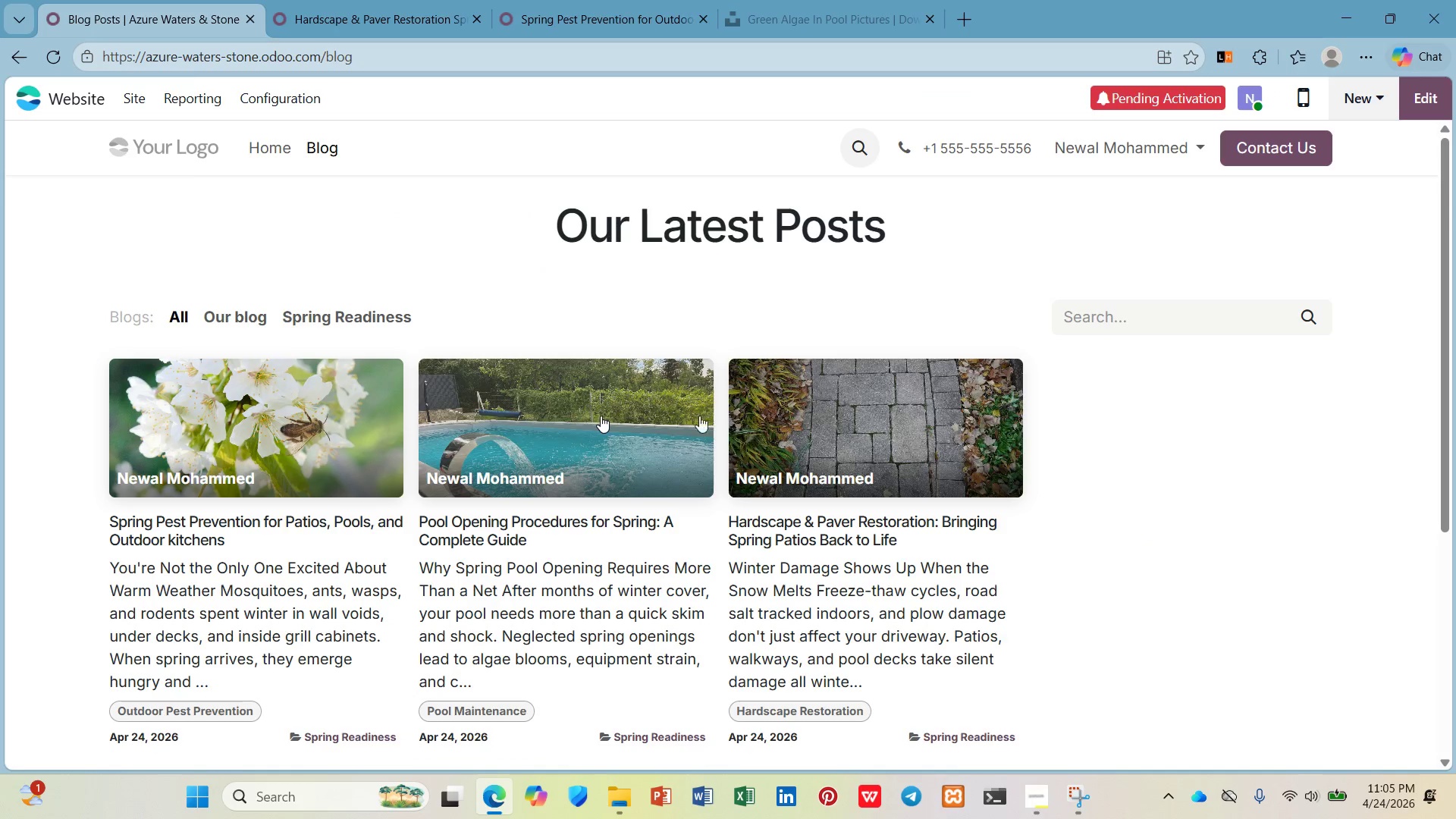 
scroll: coordinate [1077, 369], scroll_direction: down, amount: 9.0
 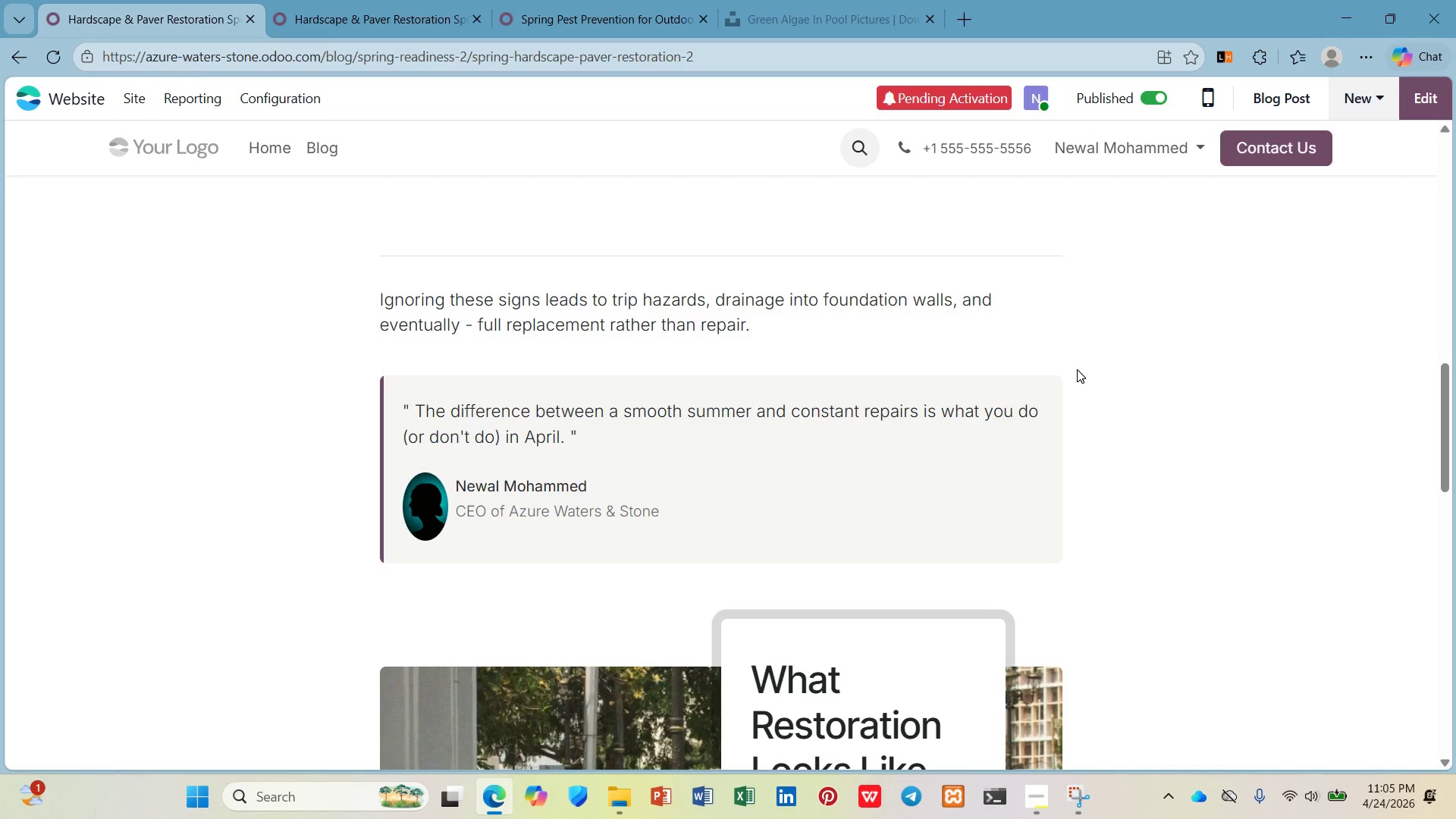 
scroll: coordinate [1066, 404], scroll_direction: down, amount: 7.0
 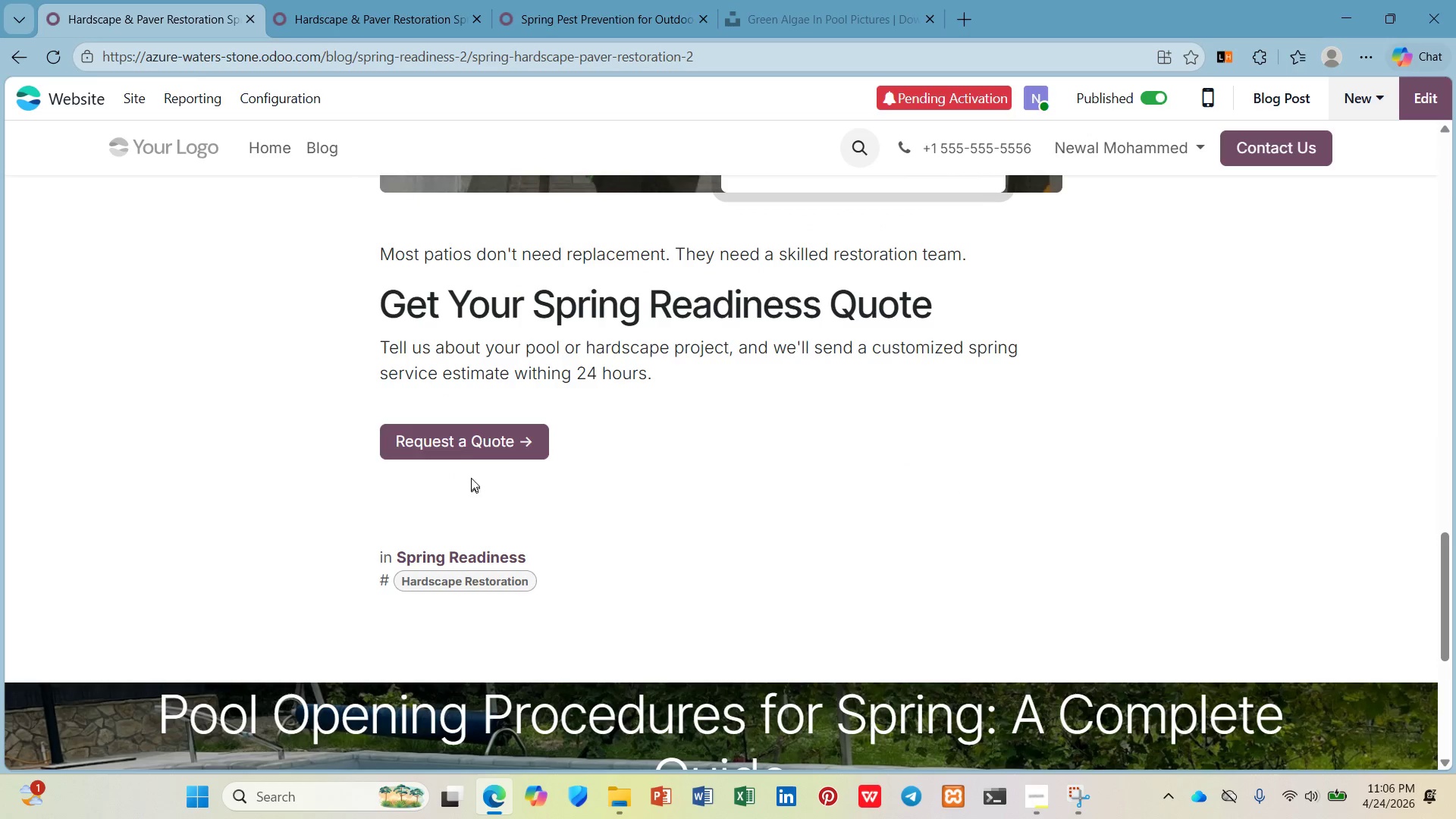 
left_click([471, 453])
 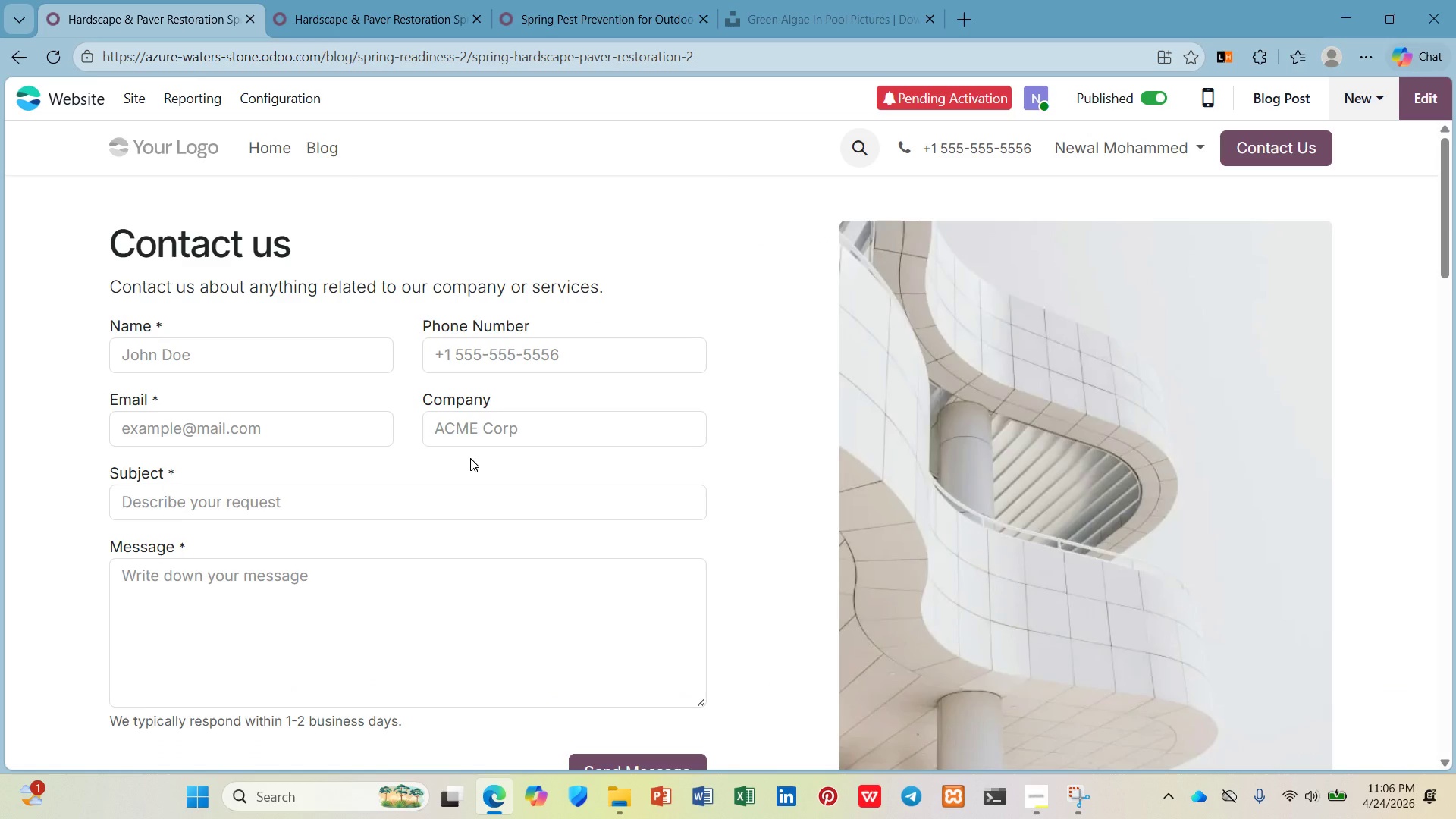 
 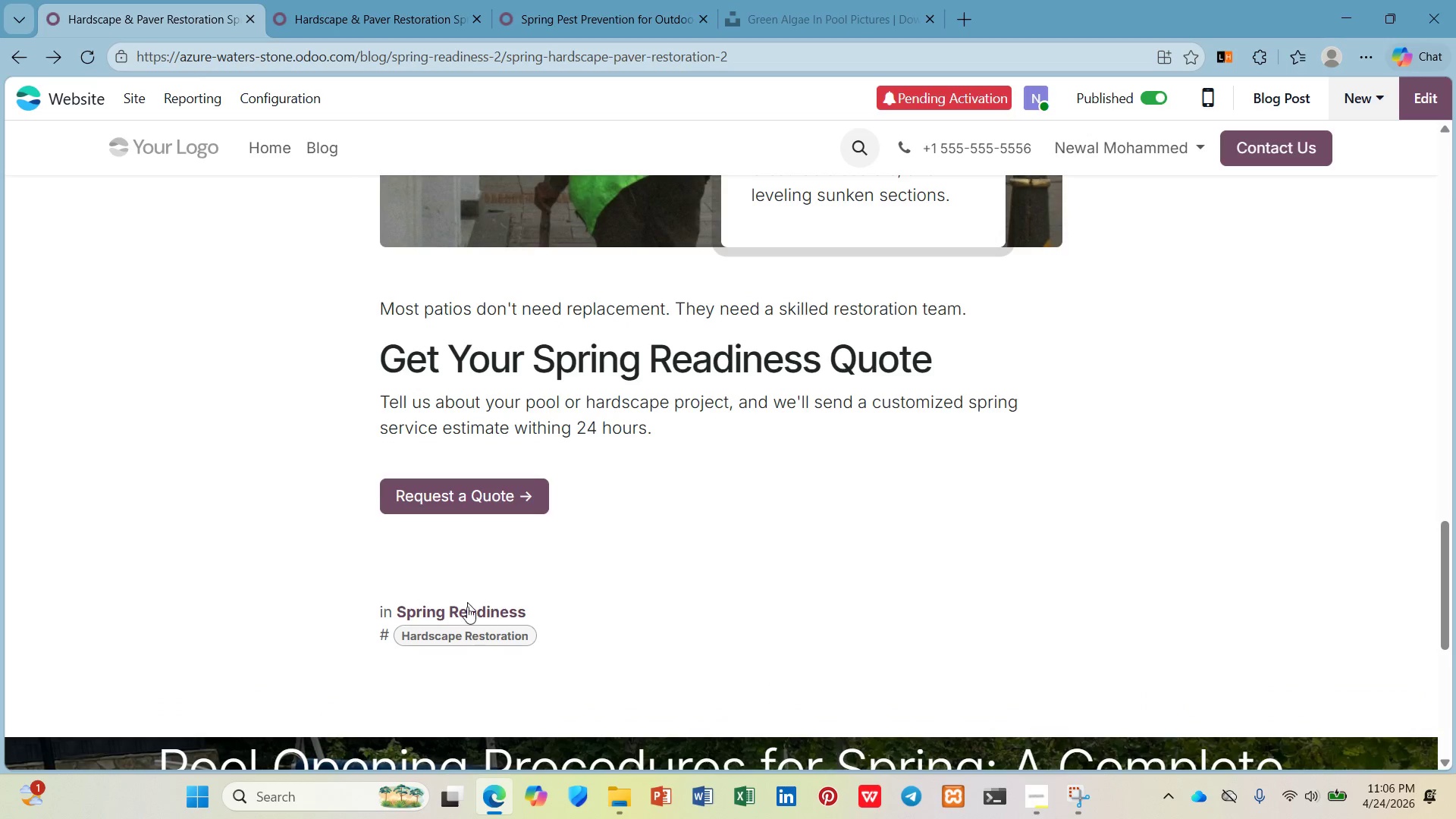 
left_click([467, 627])
 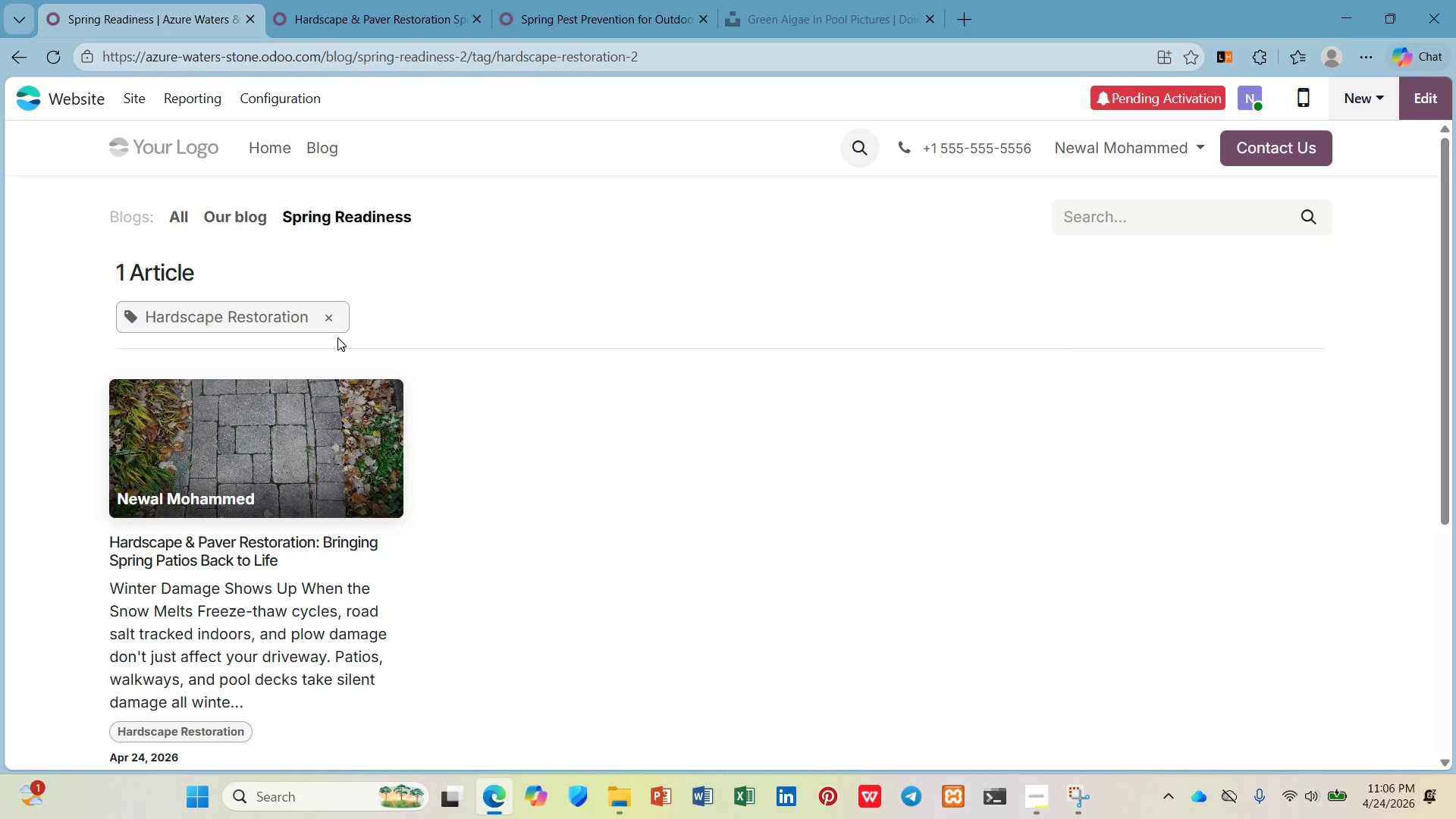 
 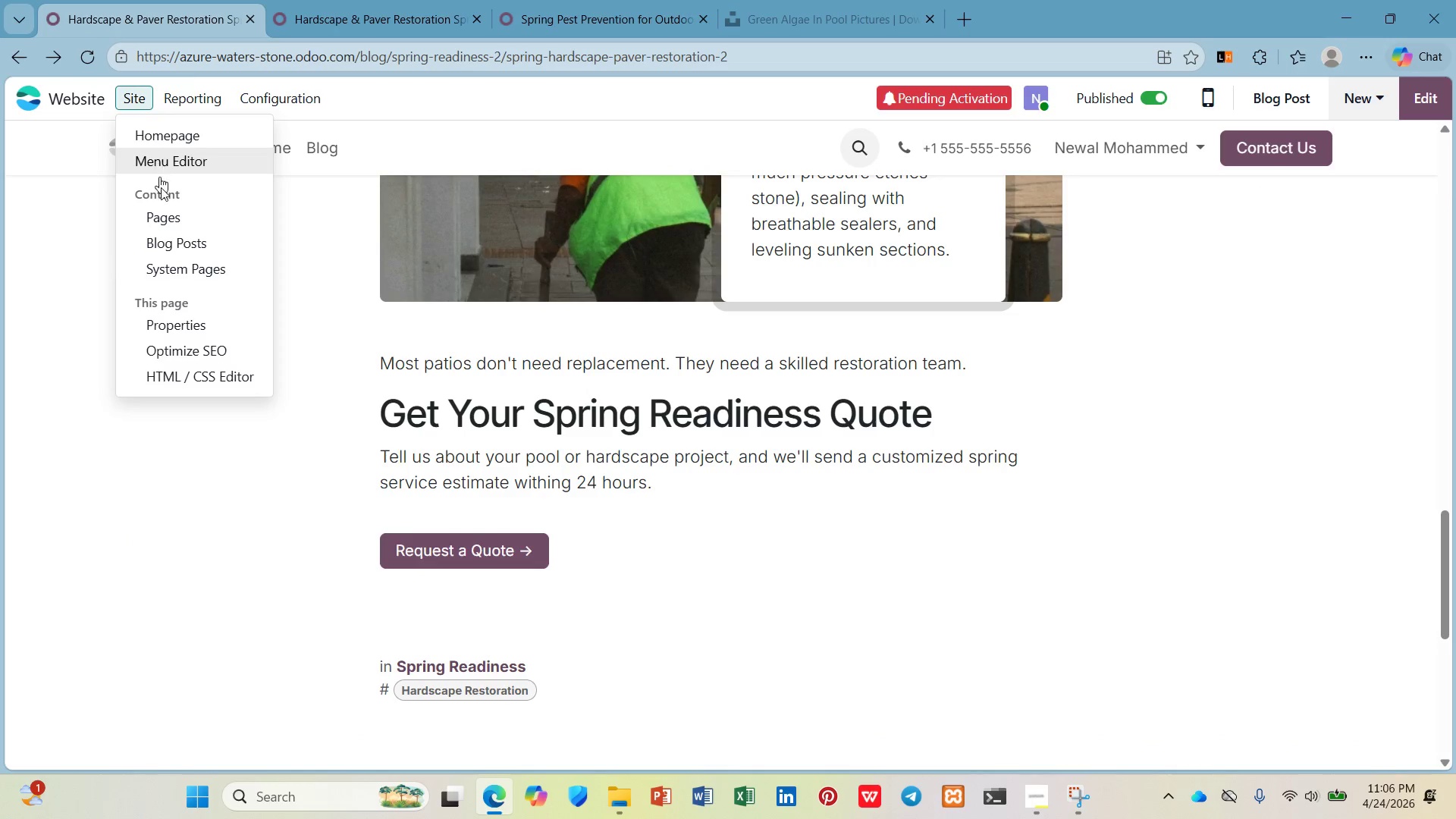 
left_click([186, 350])
 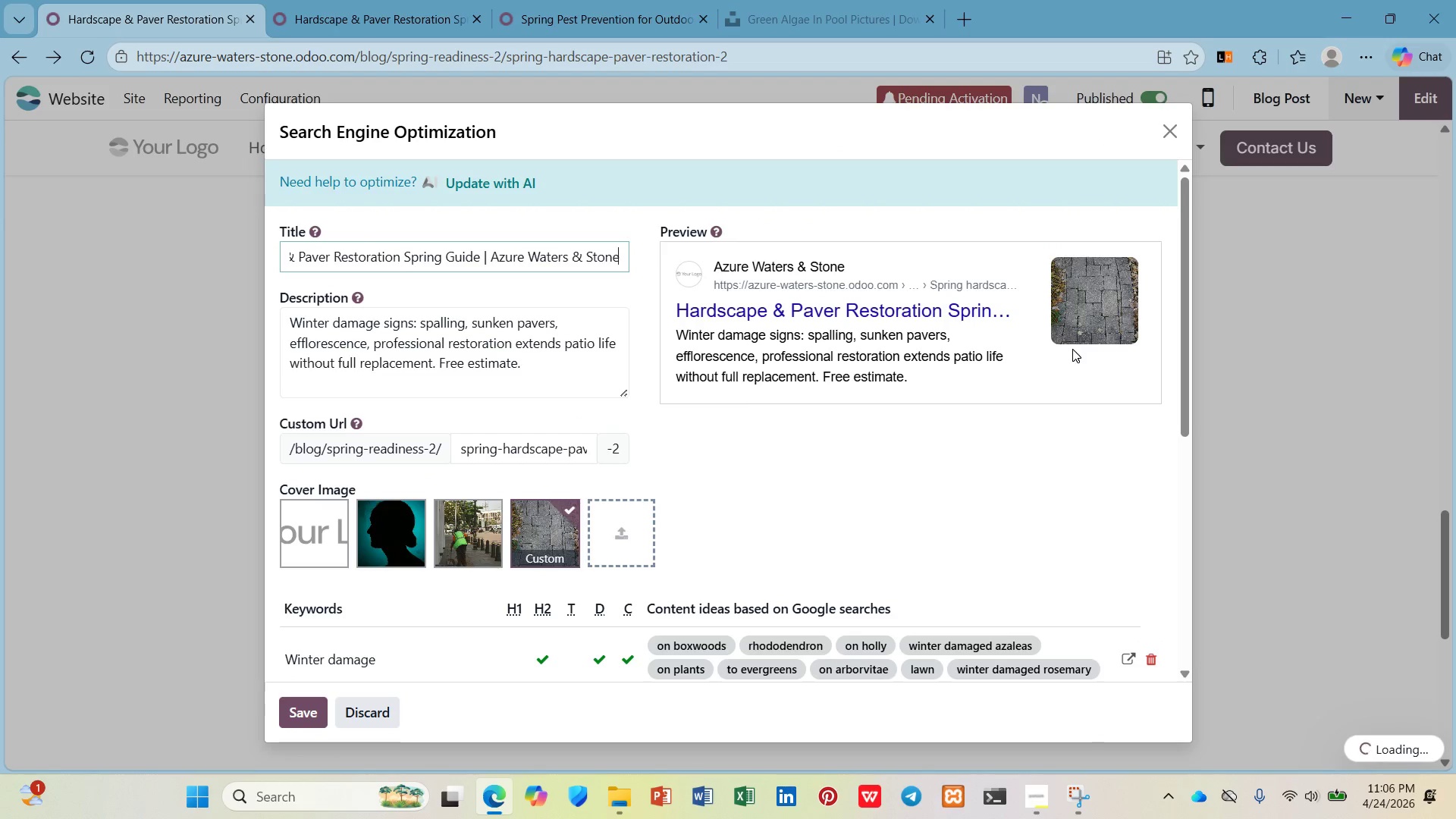 
scroll: coordinate [1075, 353], scroll_direction: down, amount: 3.0
 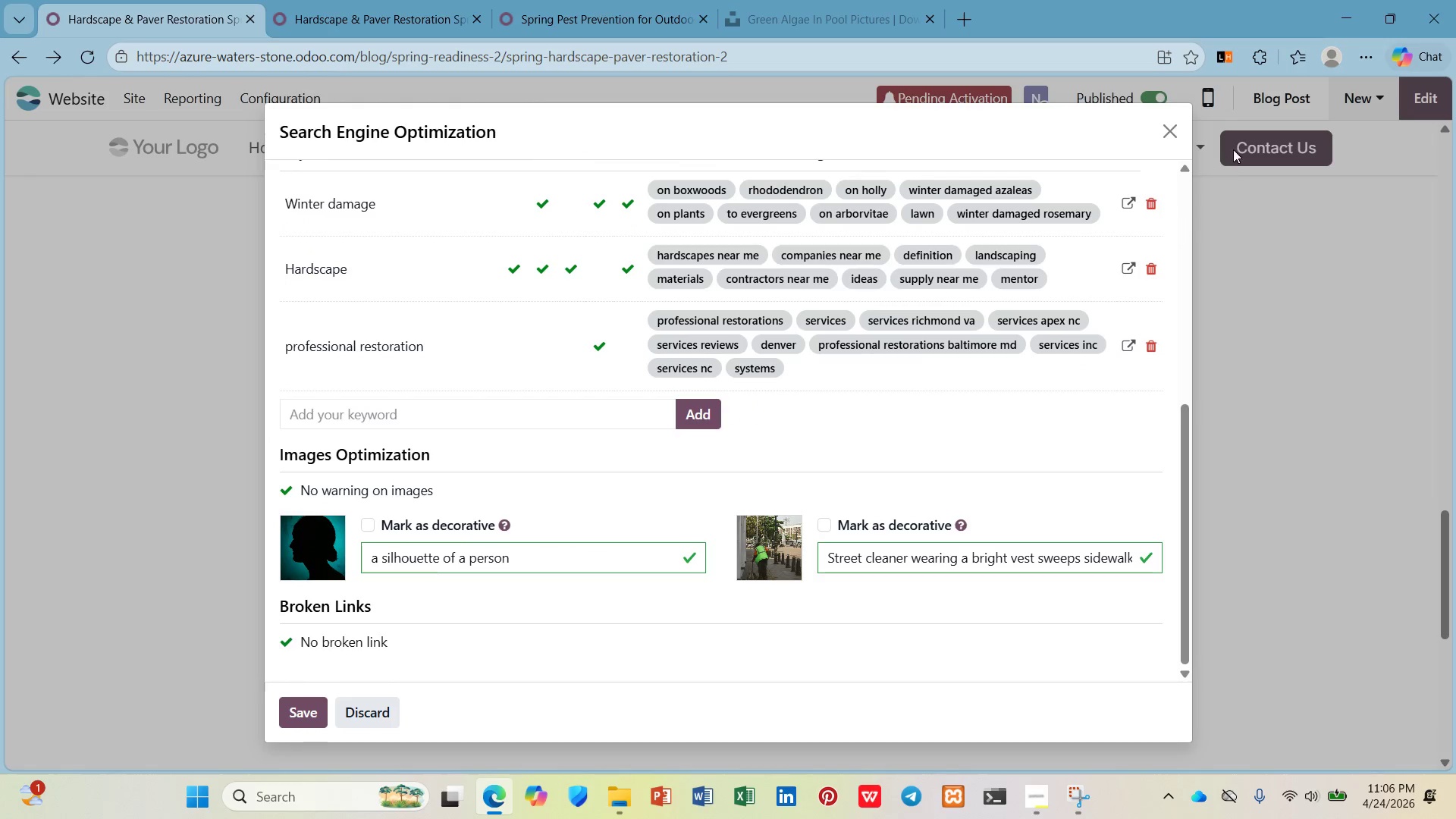 
left_click([1172, 126])
 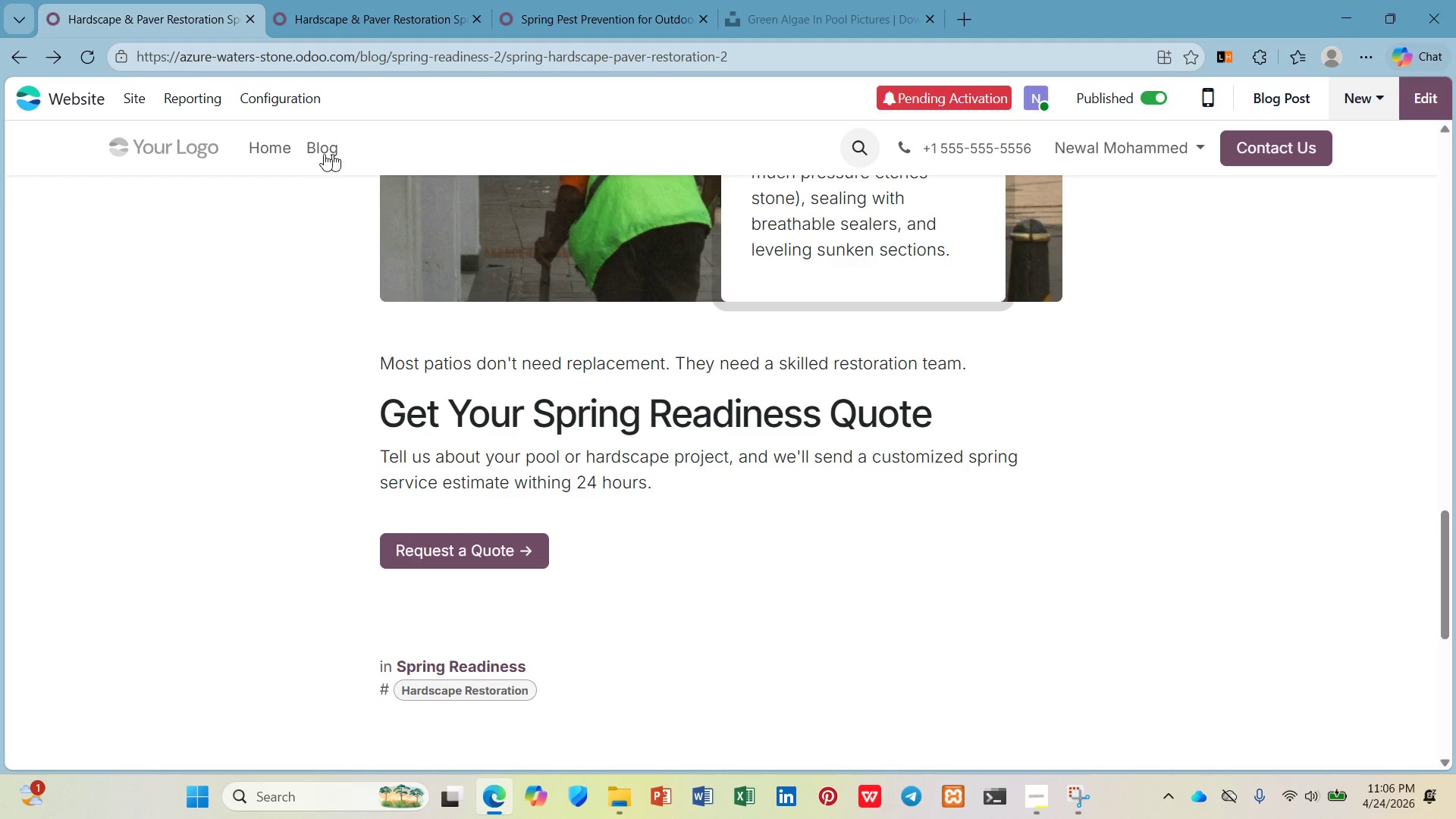 
left_click([318, 152])
 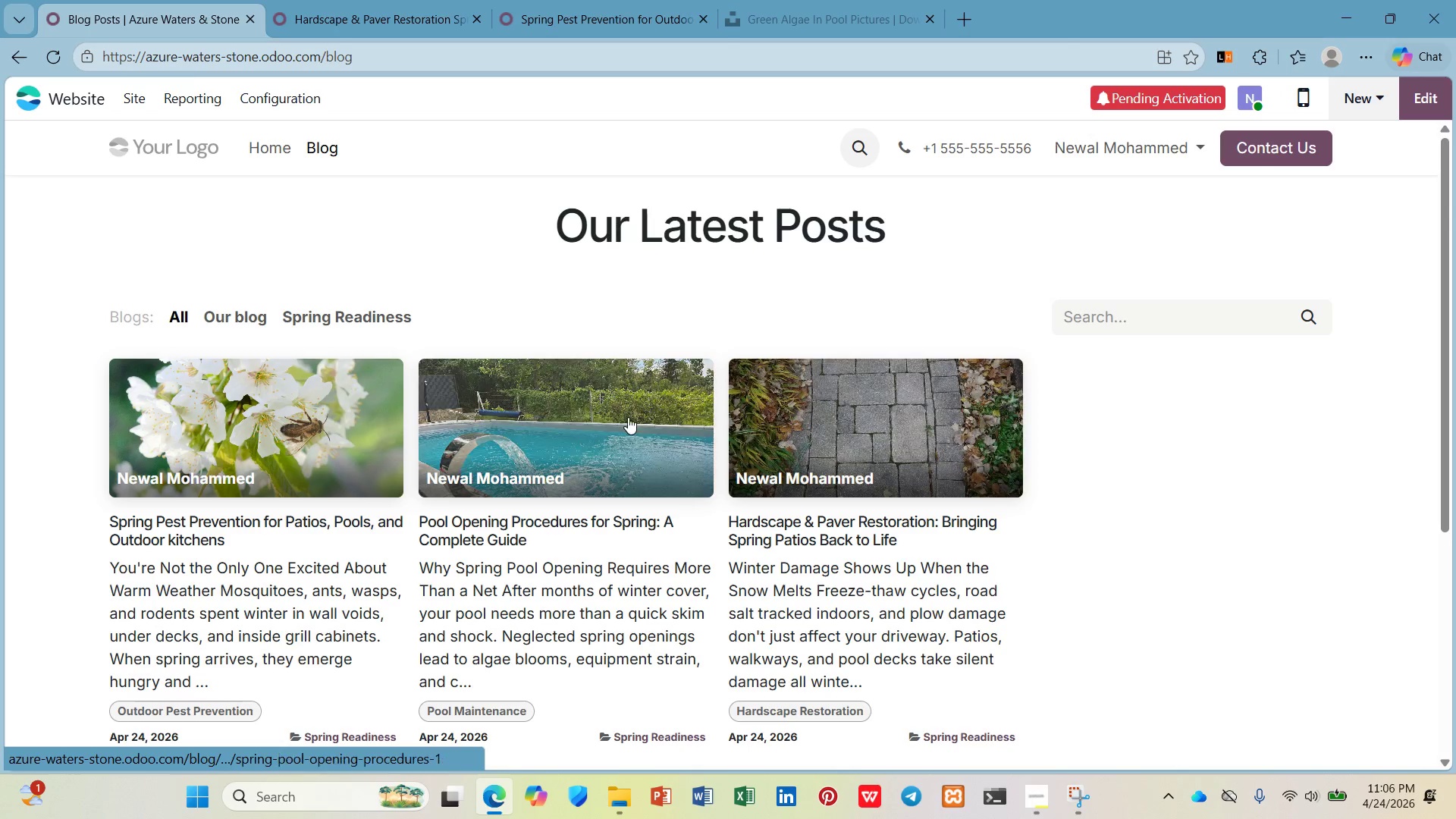 
left_click([289, 419])
 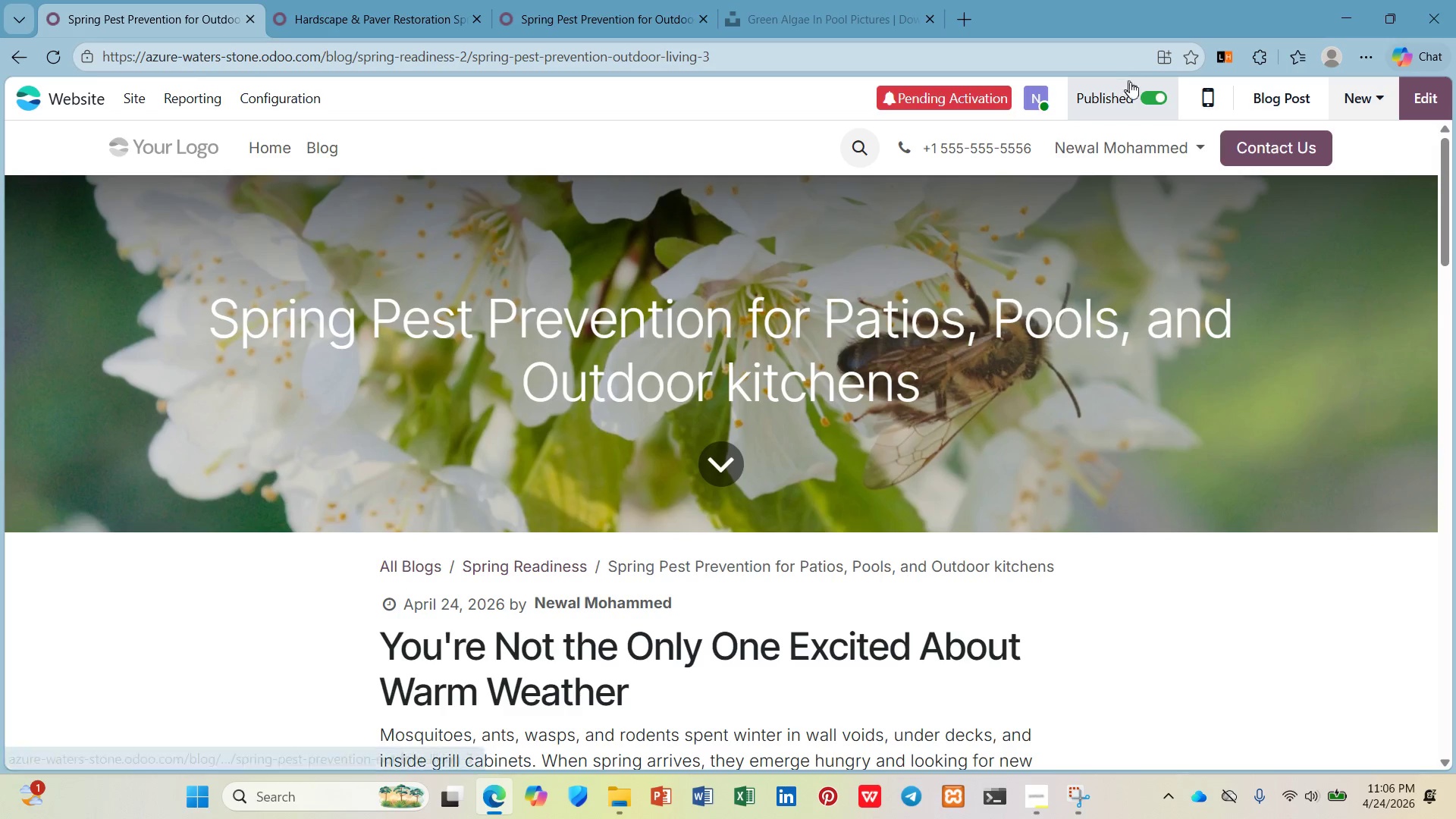 
wait(5.14)
 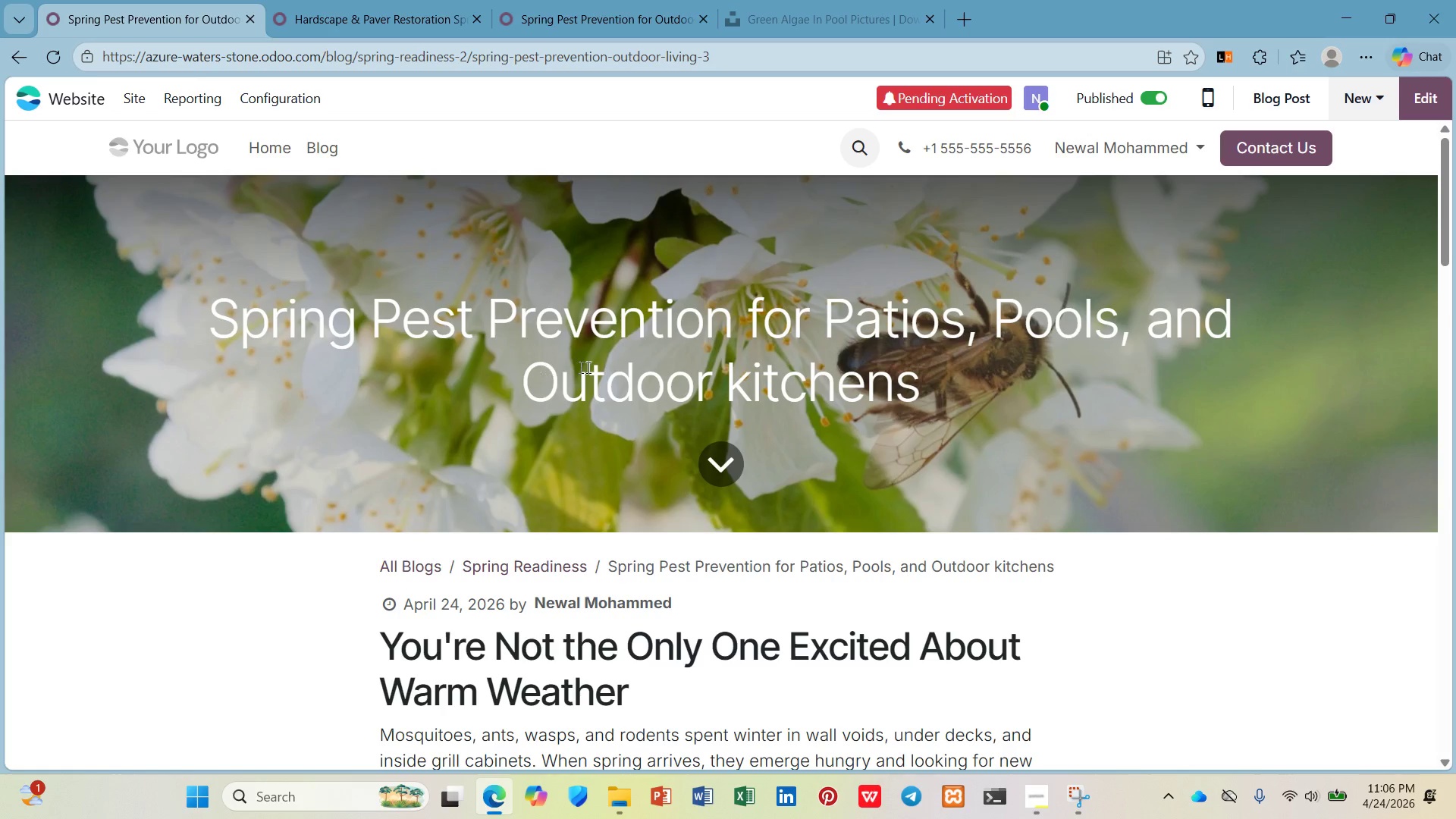 
scroll: coordinate [1200, 468], scroll_direction: down, amount: 9.0
 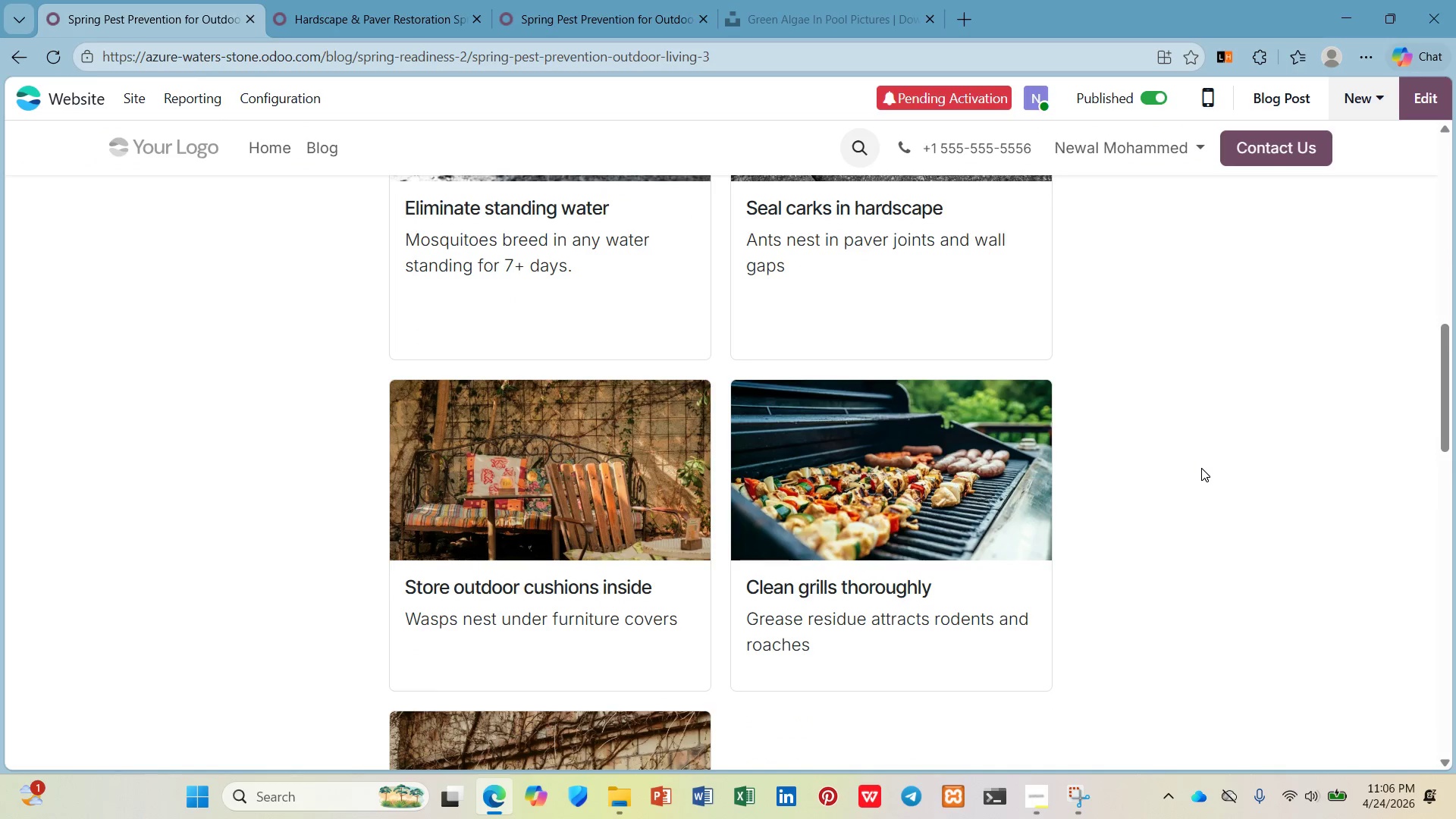 
scroll: coordinate [1201, 468], scroll_direction: down, amount: 5.0
 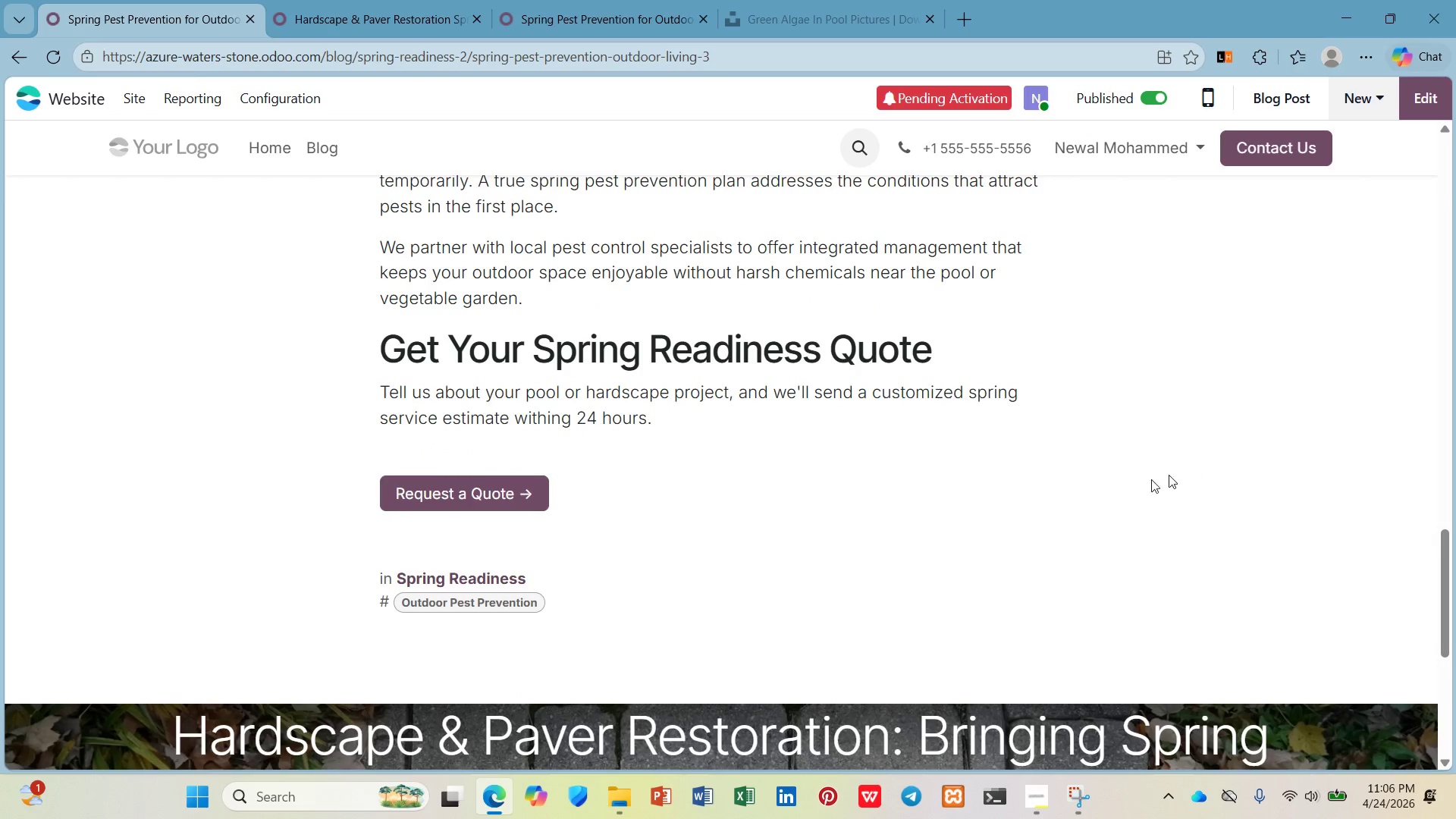 
left_click([493, 571])
 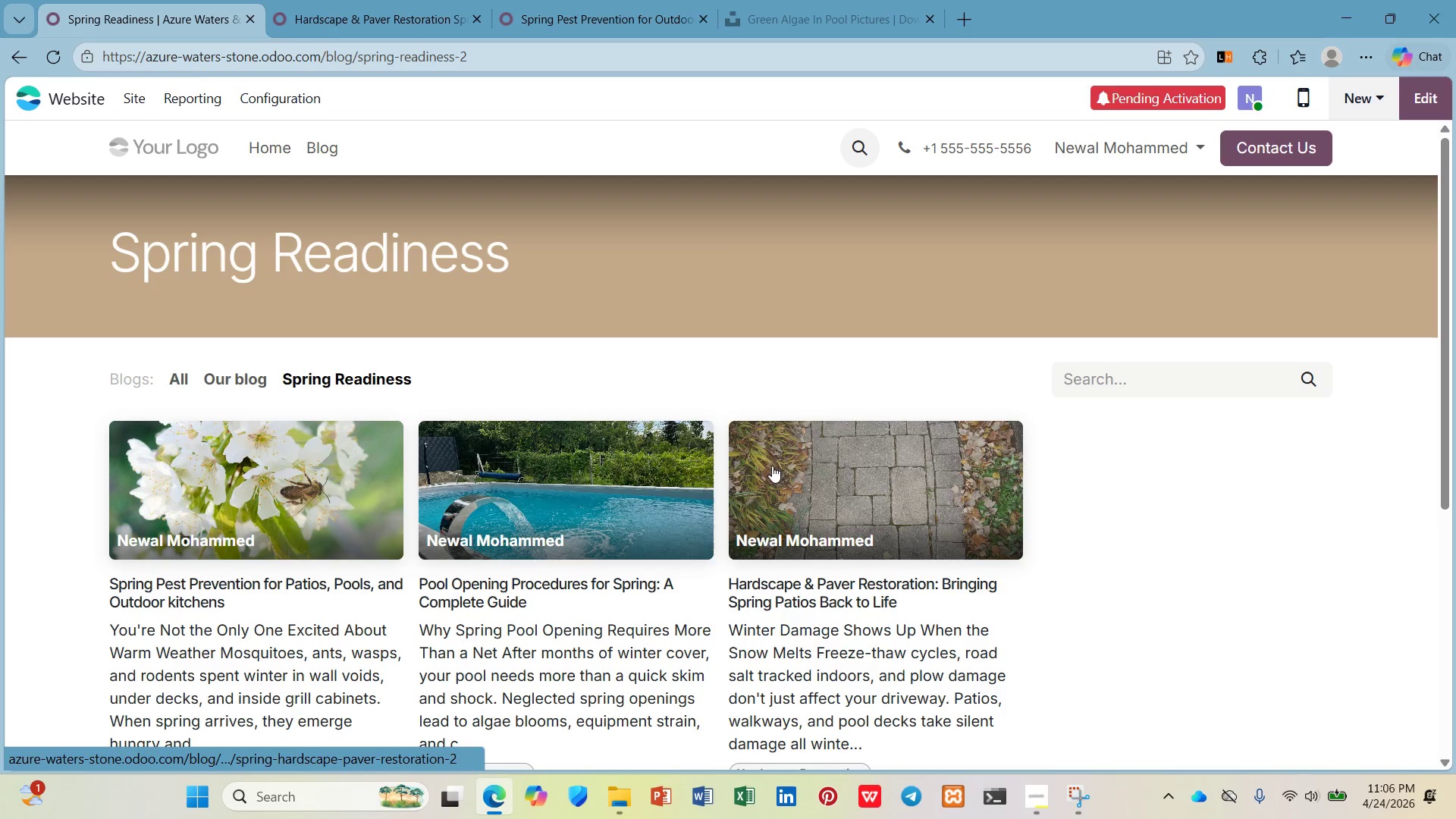 
 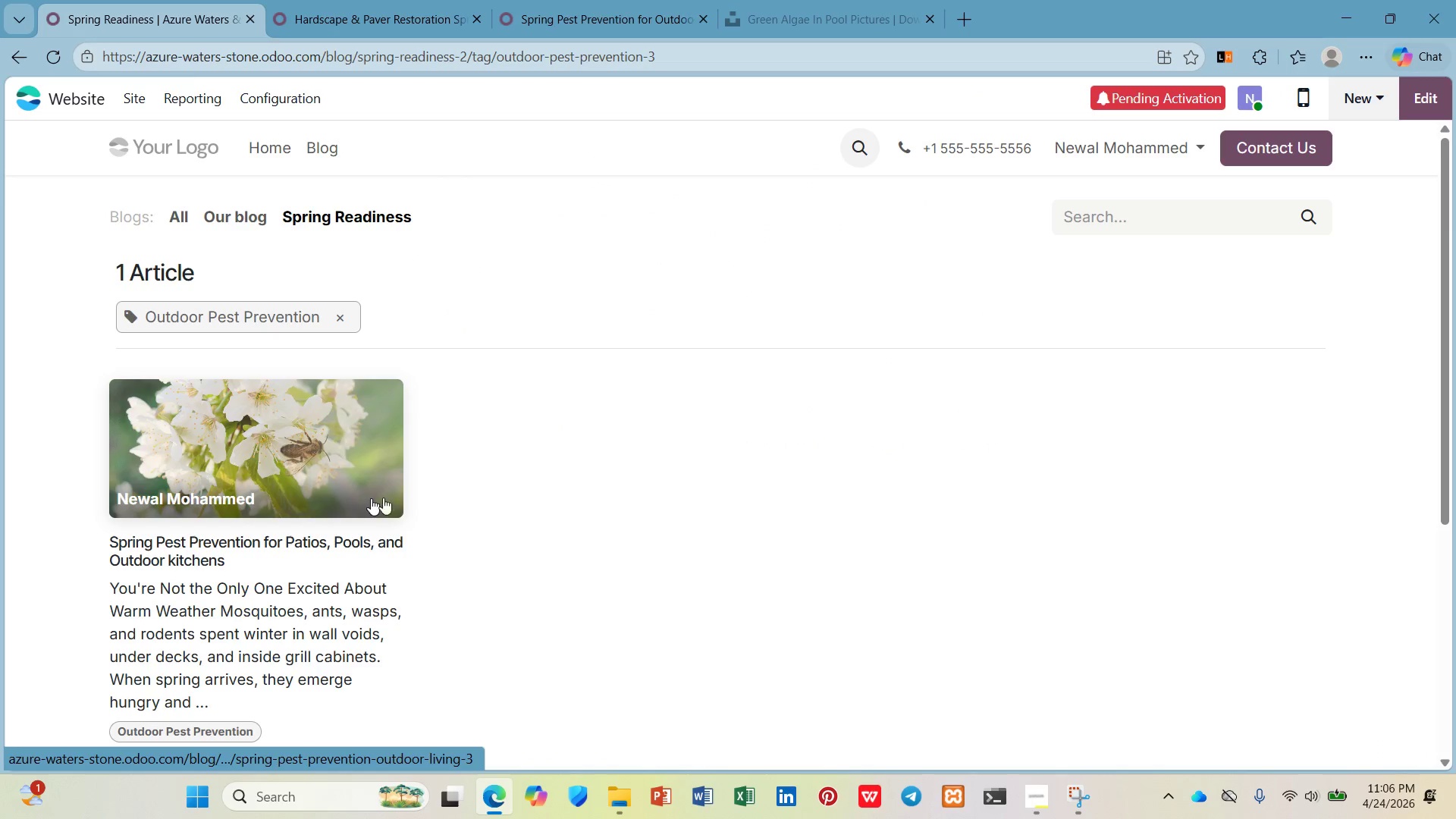 
 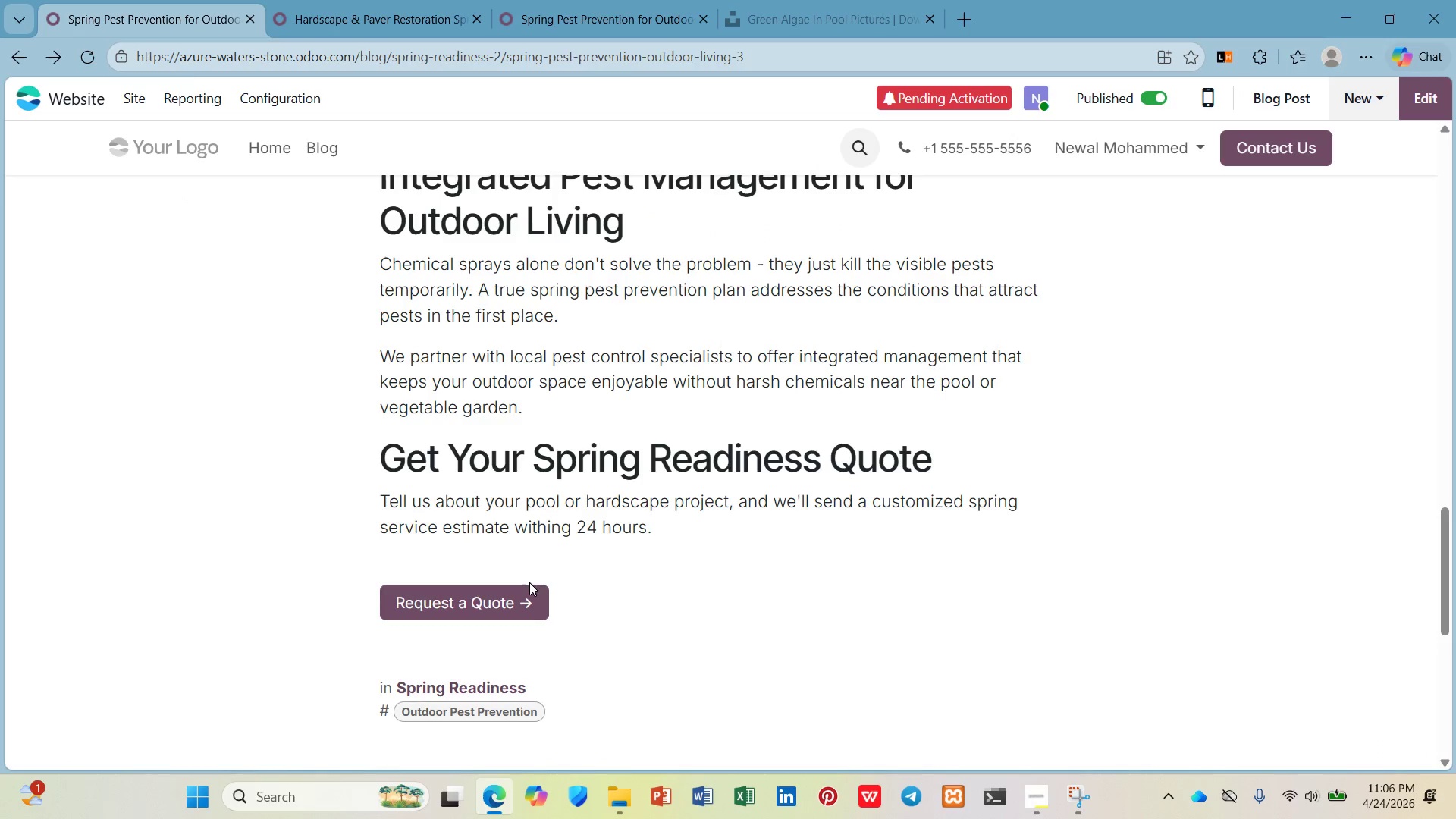 
left_click([521, 599])
 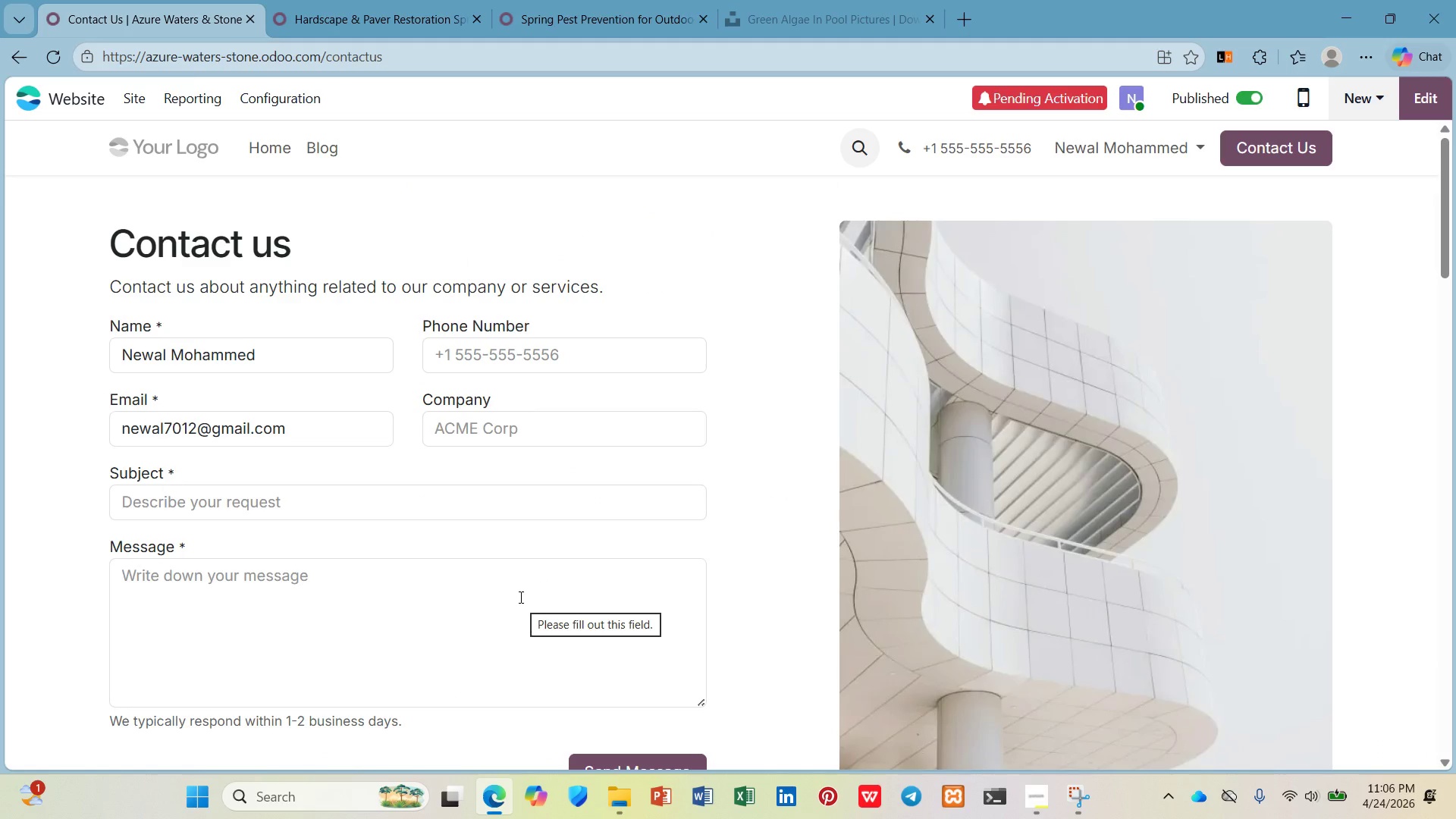 
 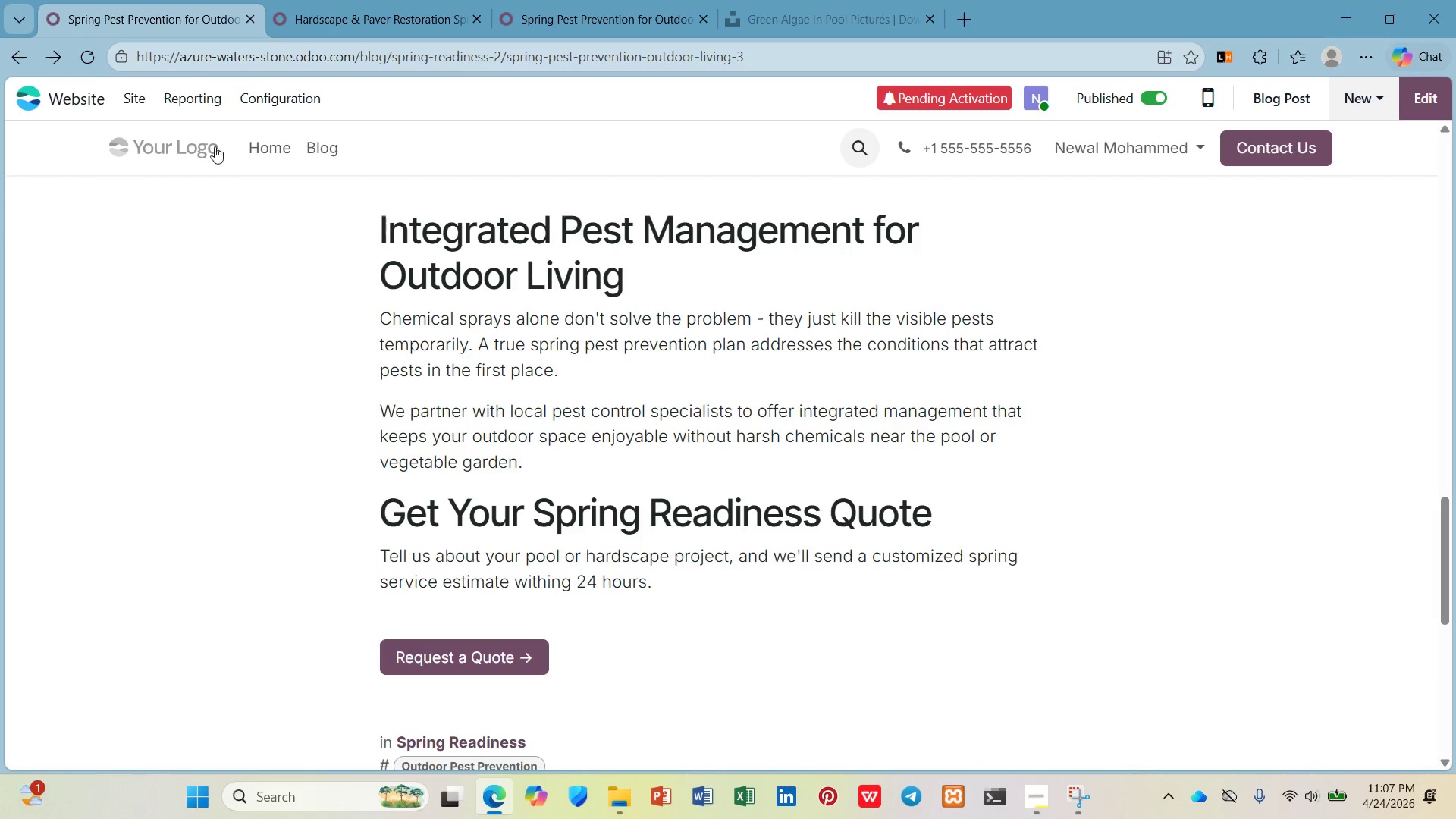 
left_click([134, 90])
 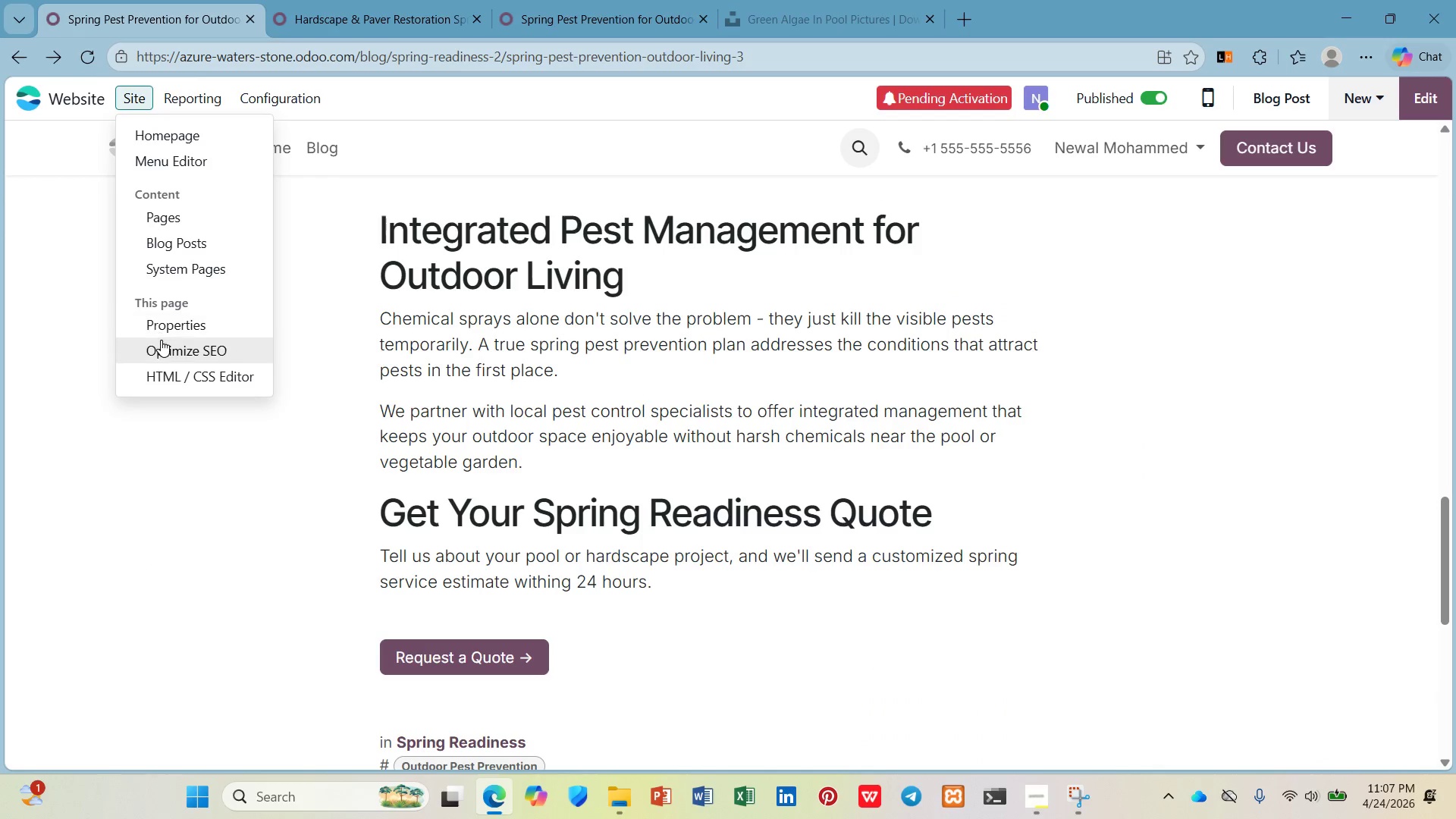 
left_click([162, 341])
 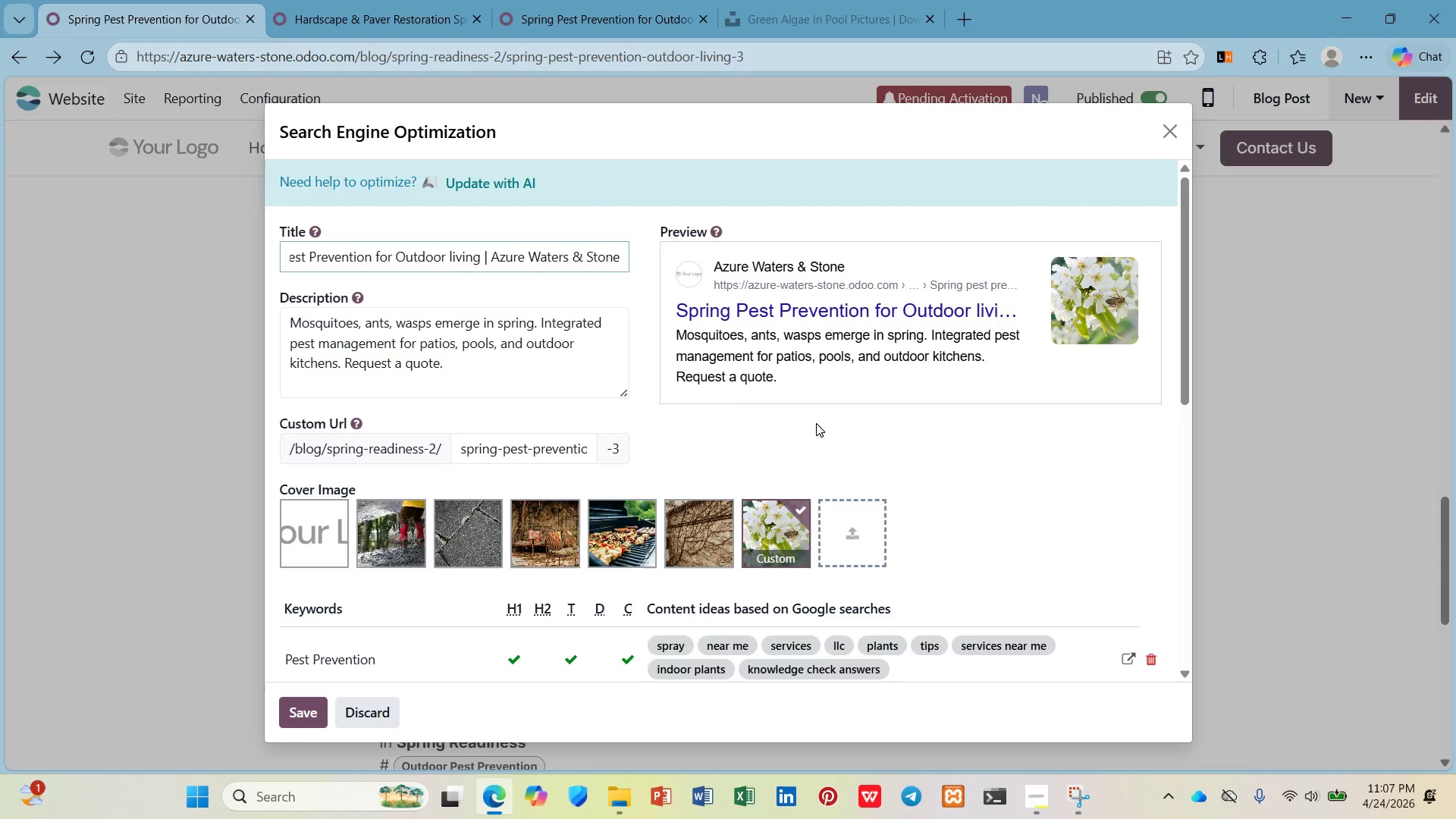 
scroll: coordinate [822, 435], scroll_direction: down, amount: 7.0
 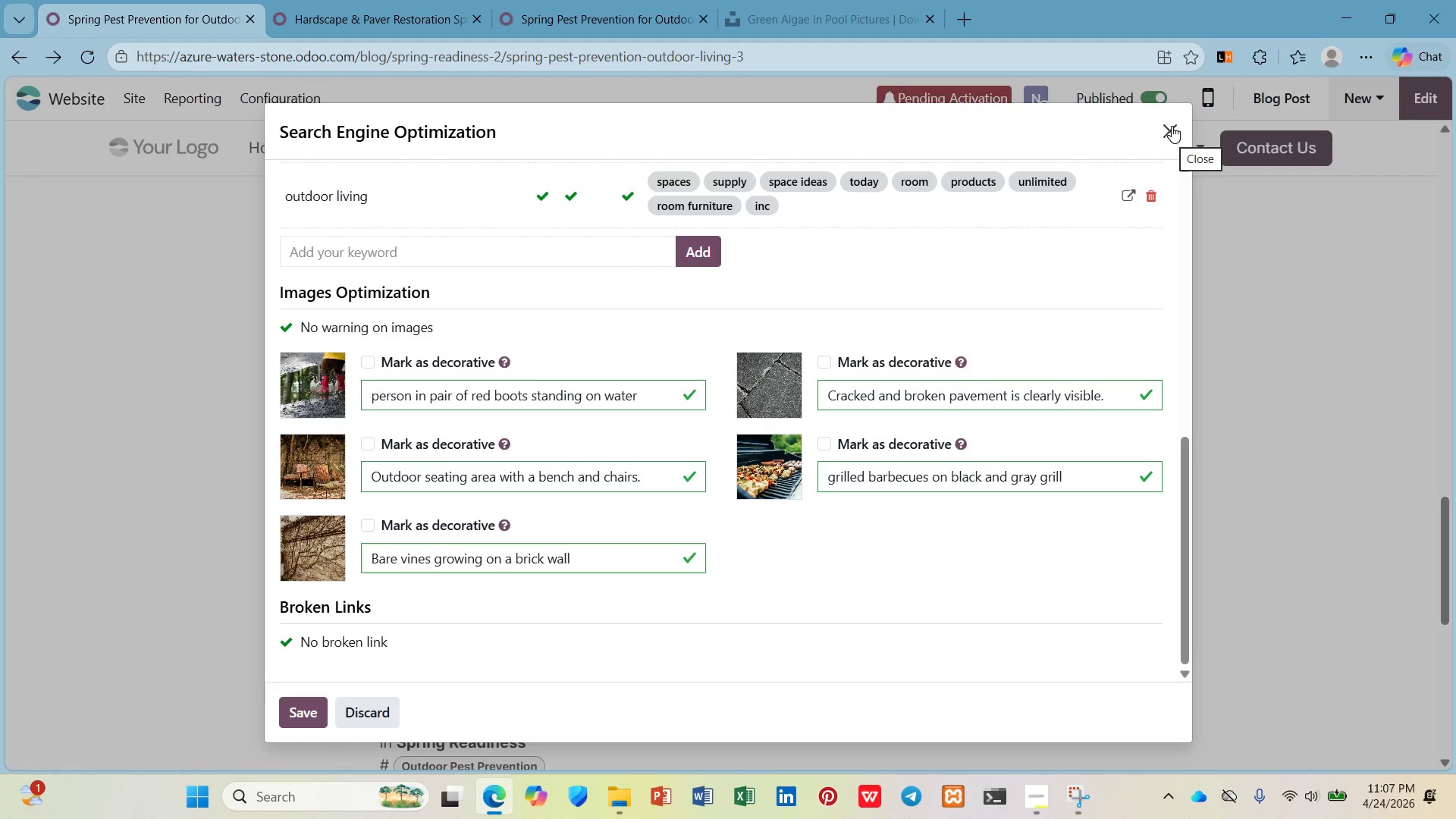 
left_click([1158, 140])
 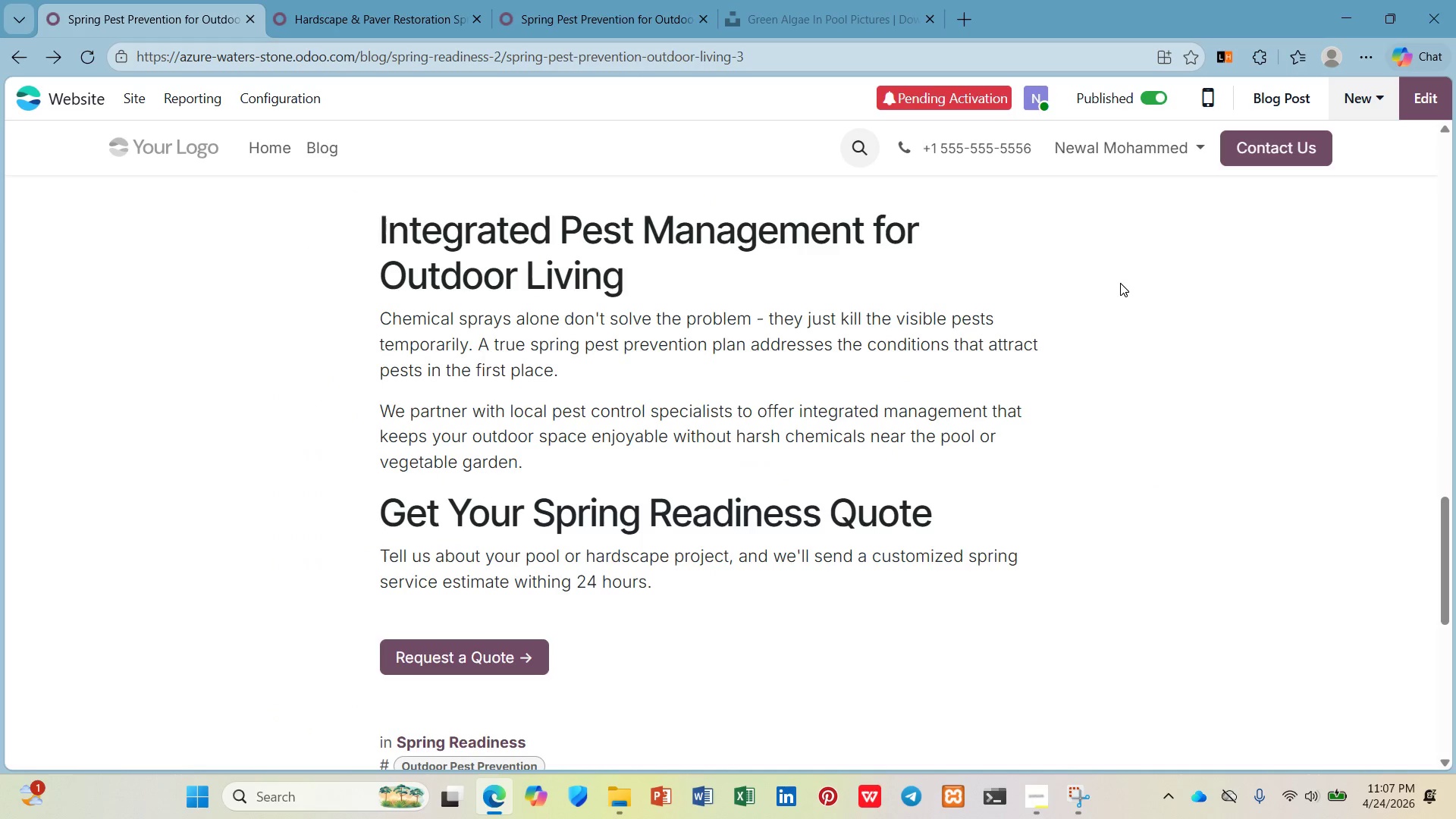 
scroll: coordinate [952, 314], scroll_direction: up, amount: 2.0
 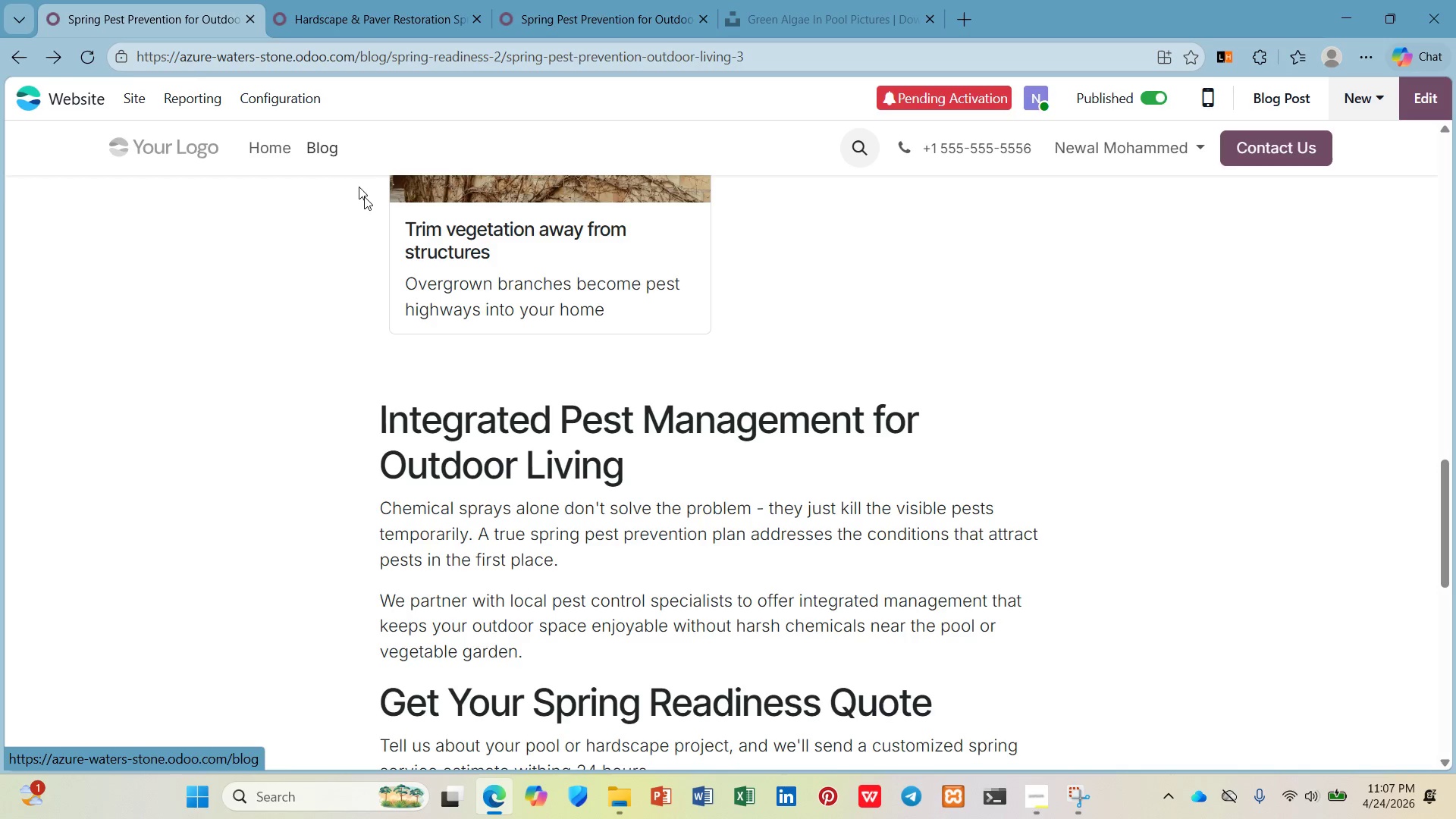 
scroll: coordinate [476, 370], scroll_direction: down, amount: 4.0
 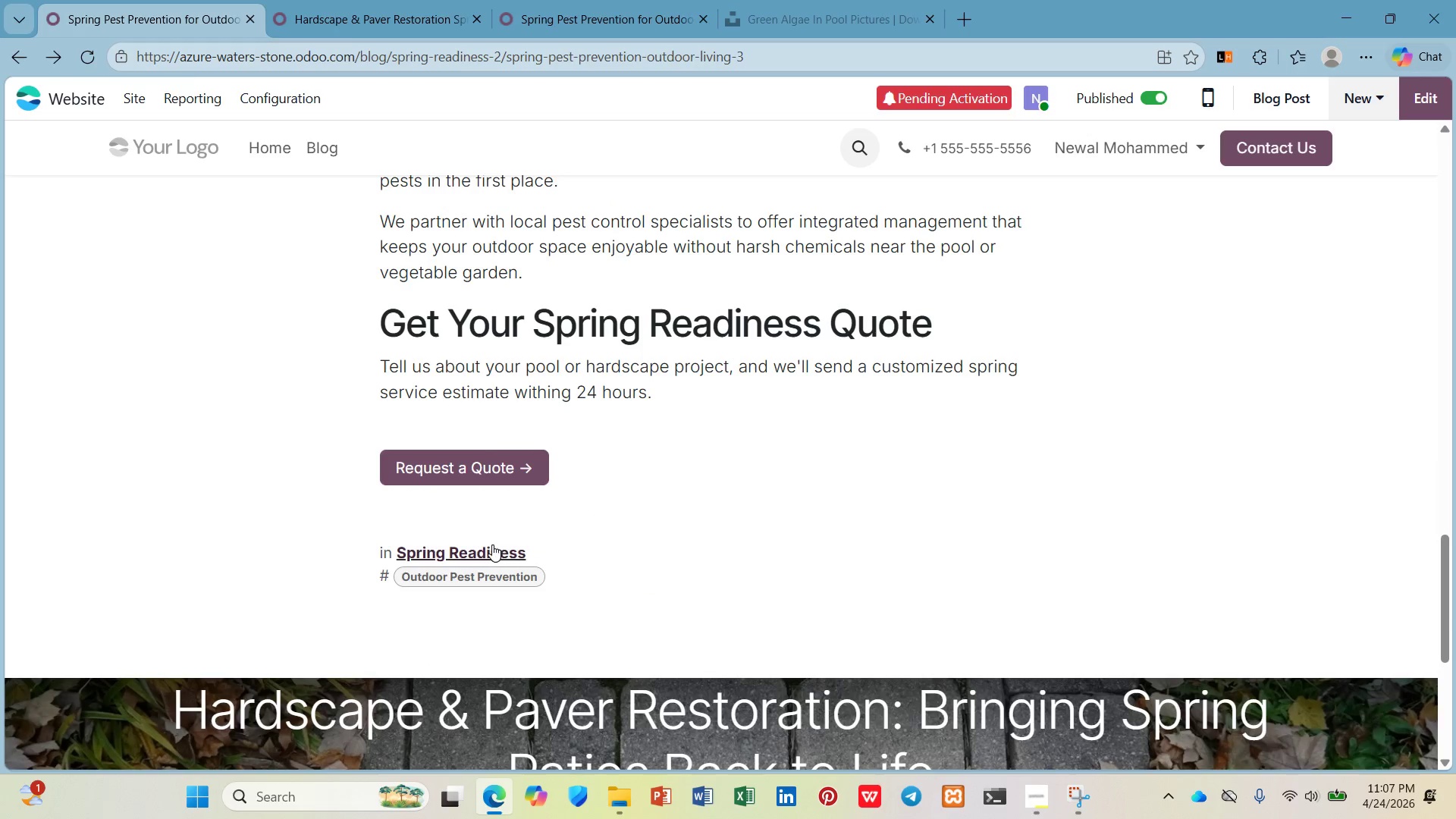 
left_click([492, 544])
 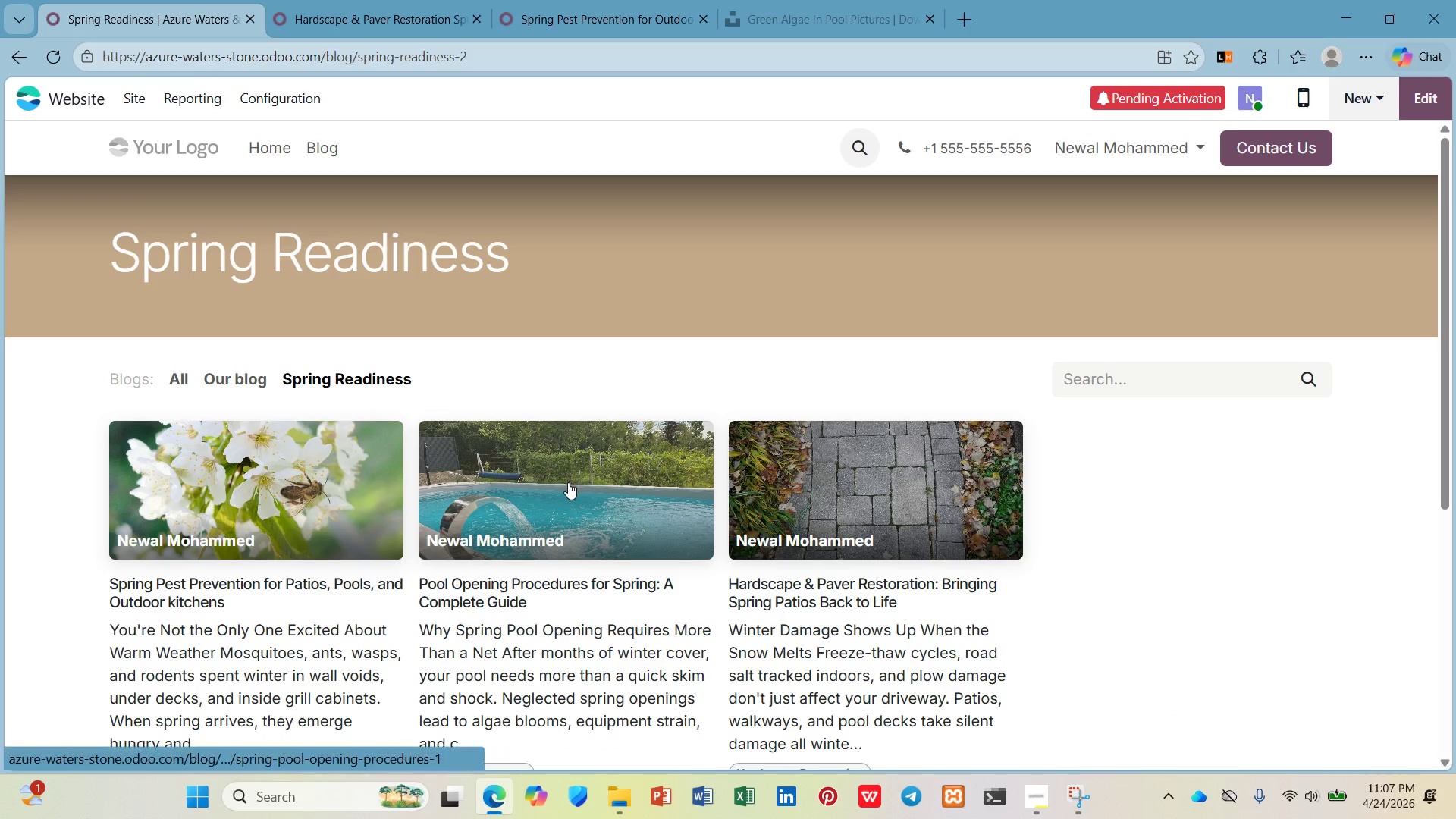 
scroll: coordinate [568, 482], scroll_direction: down, amount: 2.0
 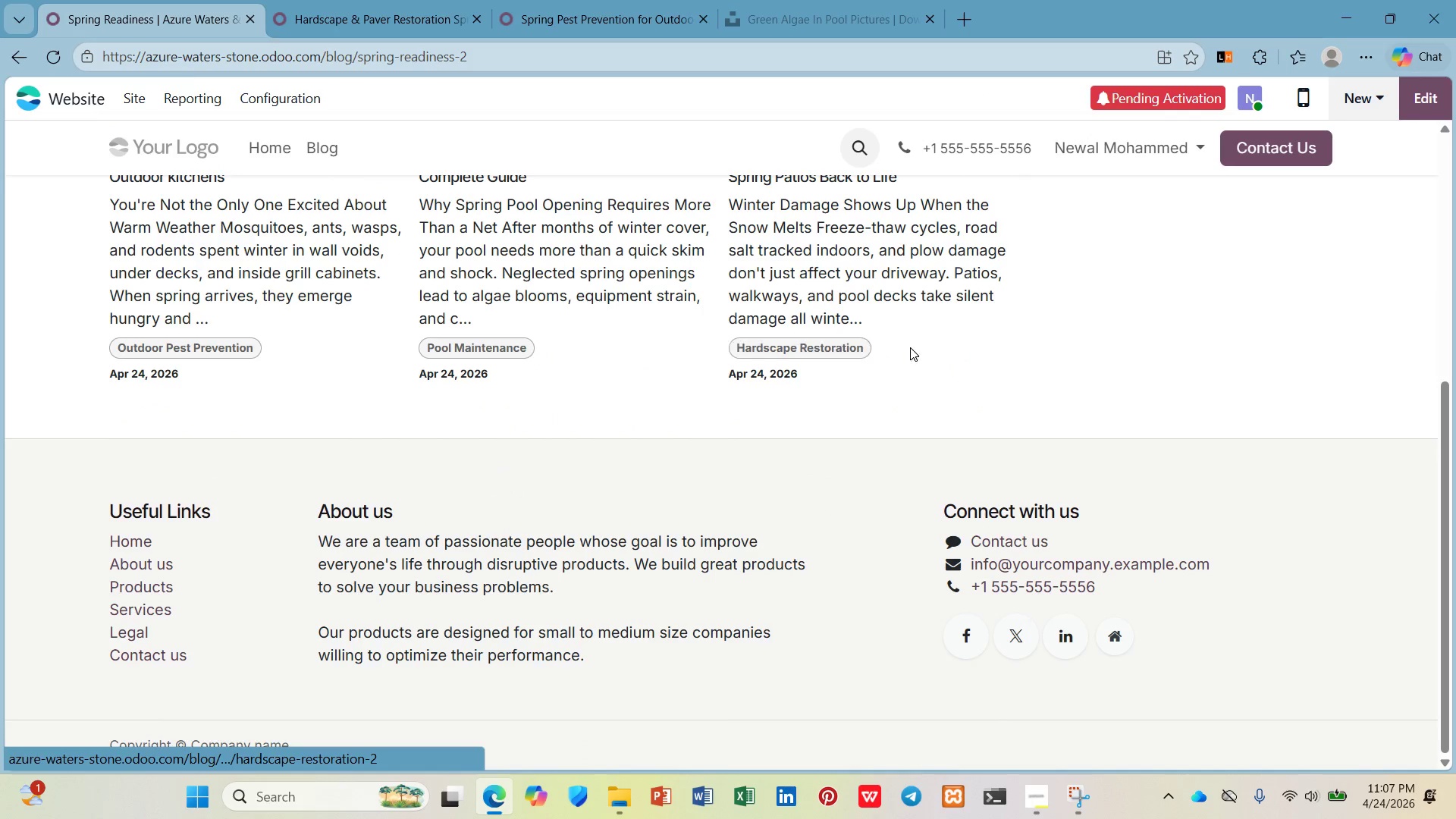 
wait(5.42)
 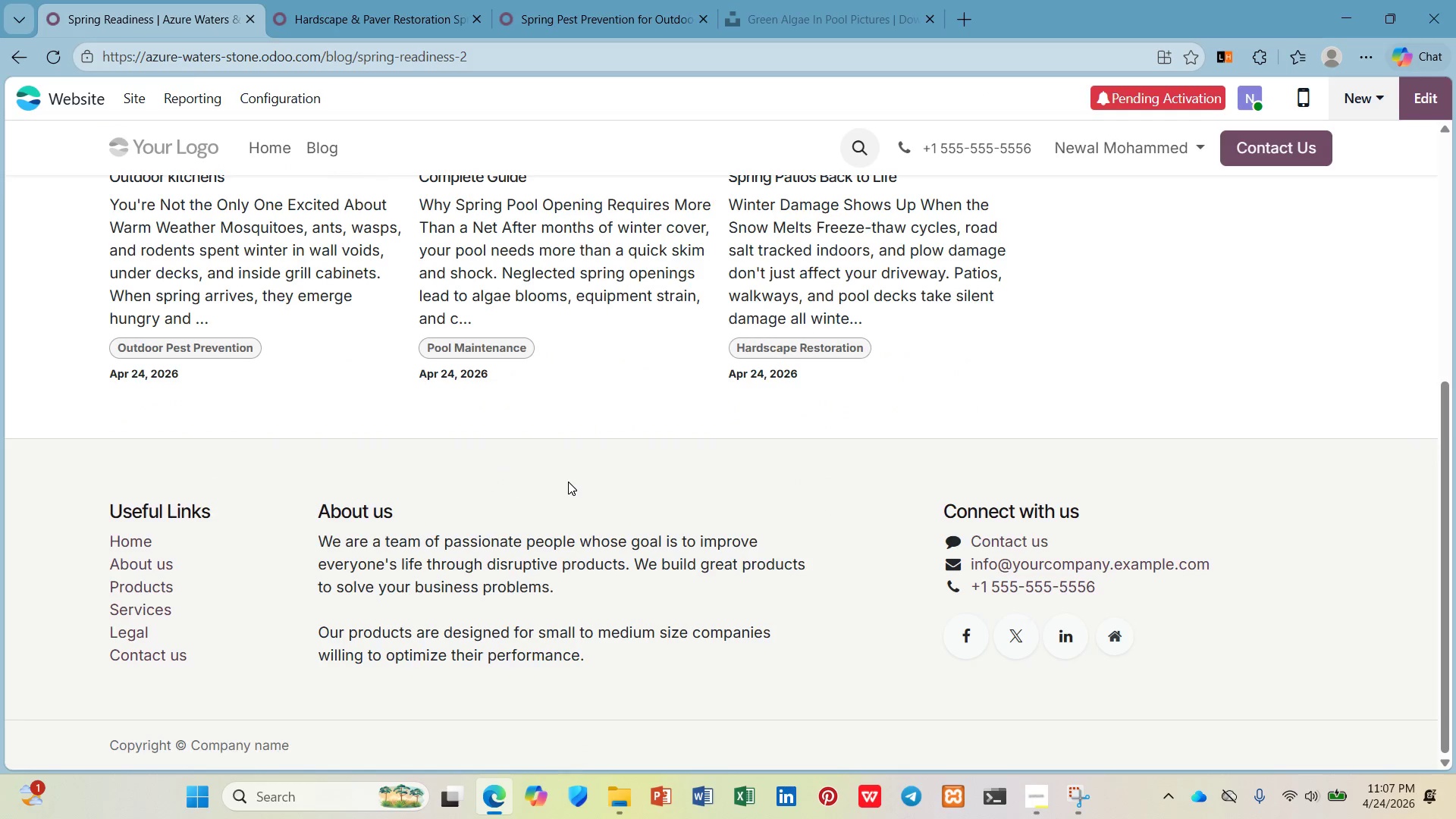 
left_click([662, 30])
 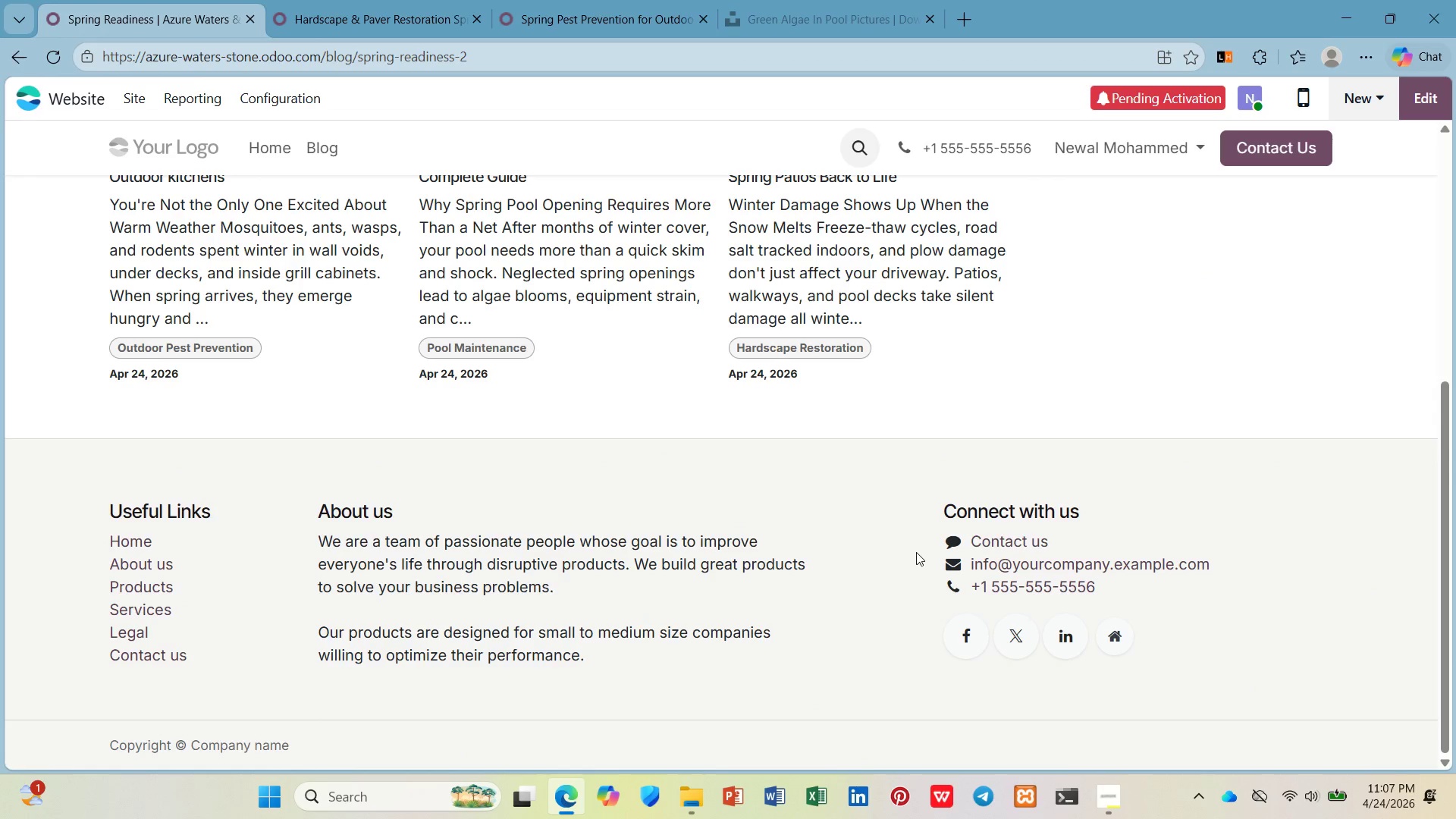 
wait(9.61)
 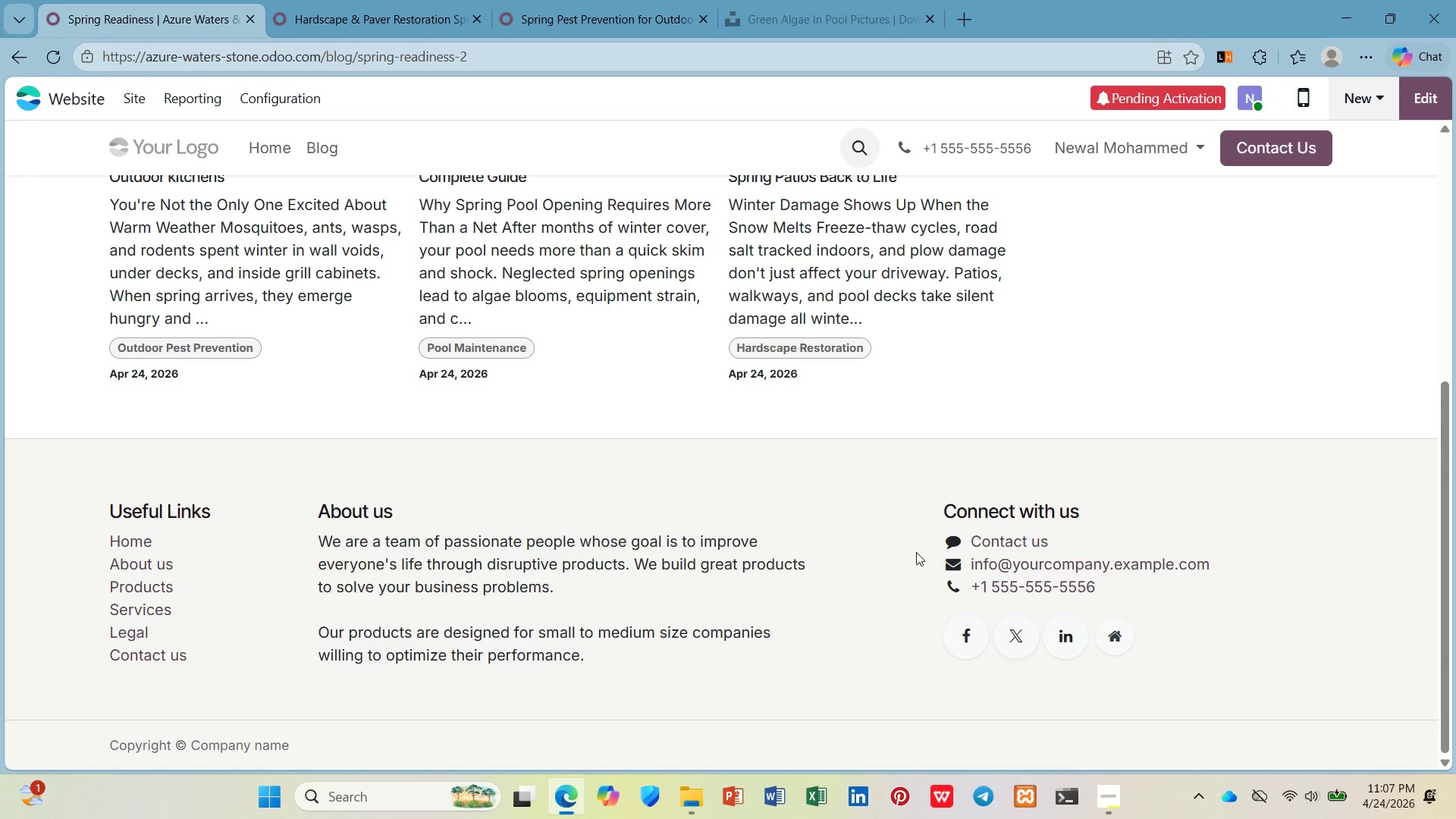 
left_click([690, 797])
 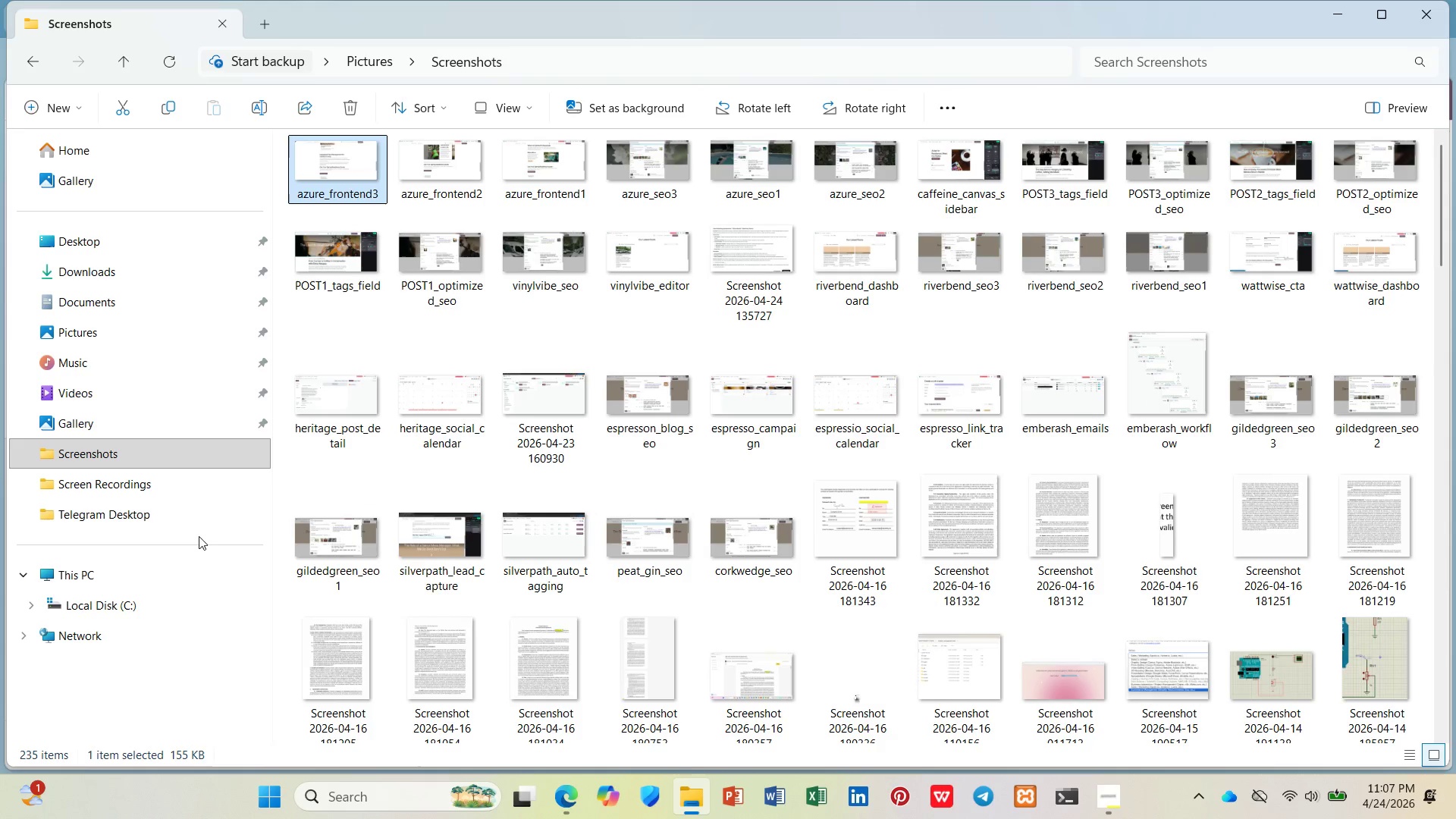 
left_click([118, 483])
 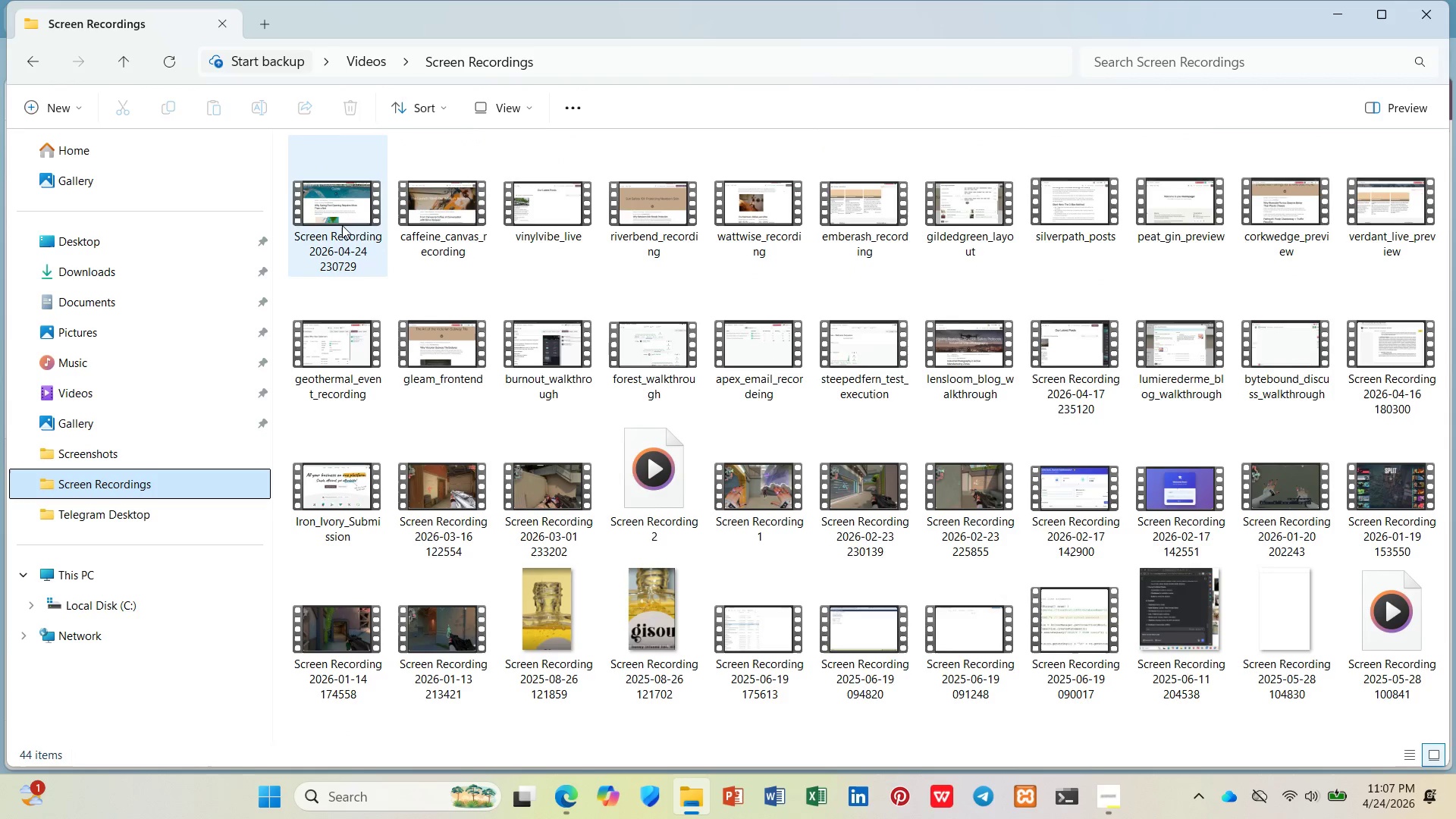 
left_click([342, 225])
 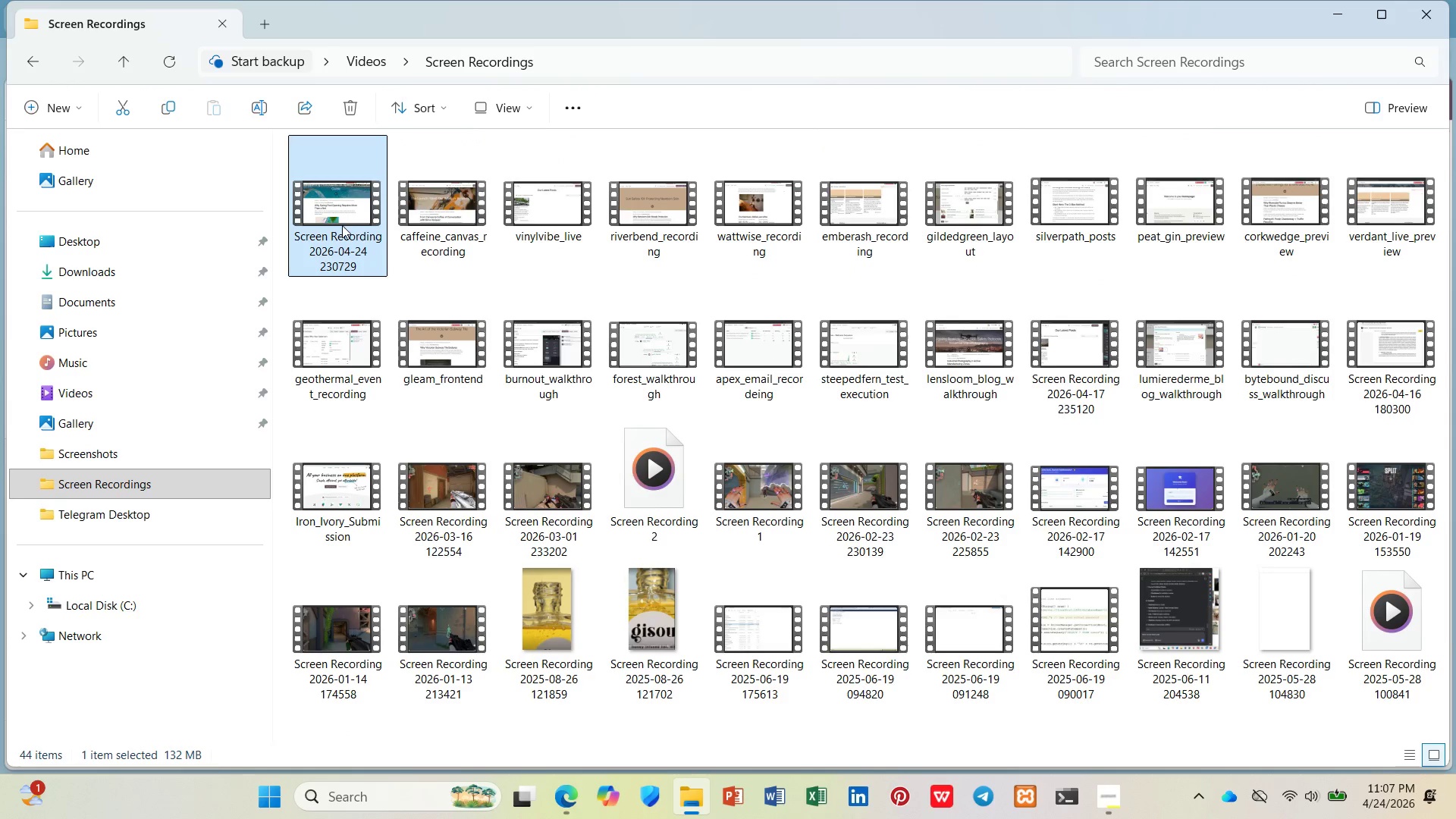 
right_click([342, 225])
 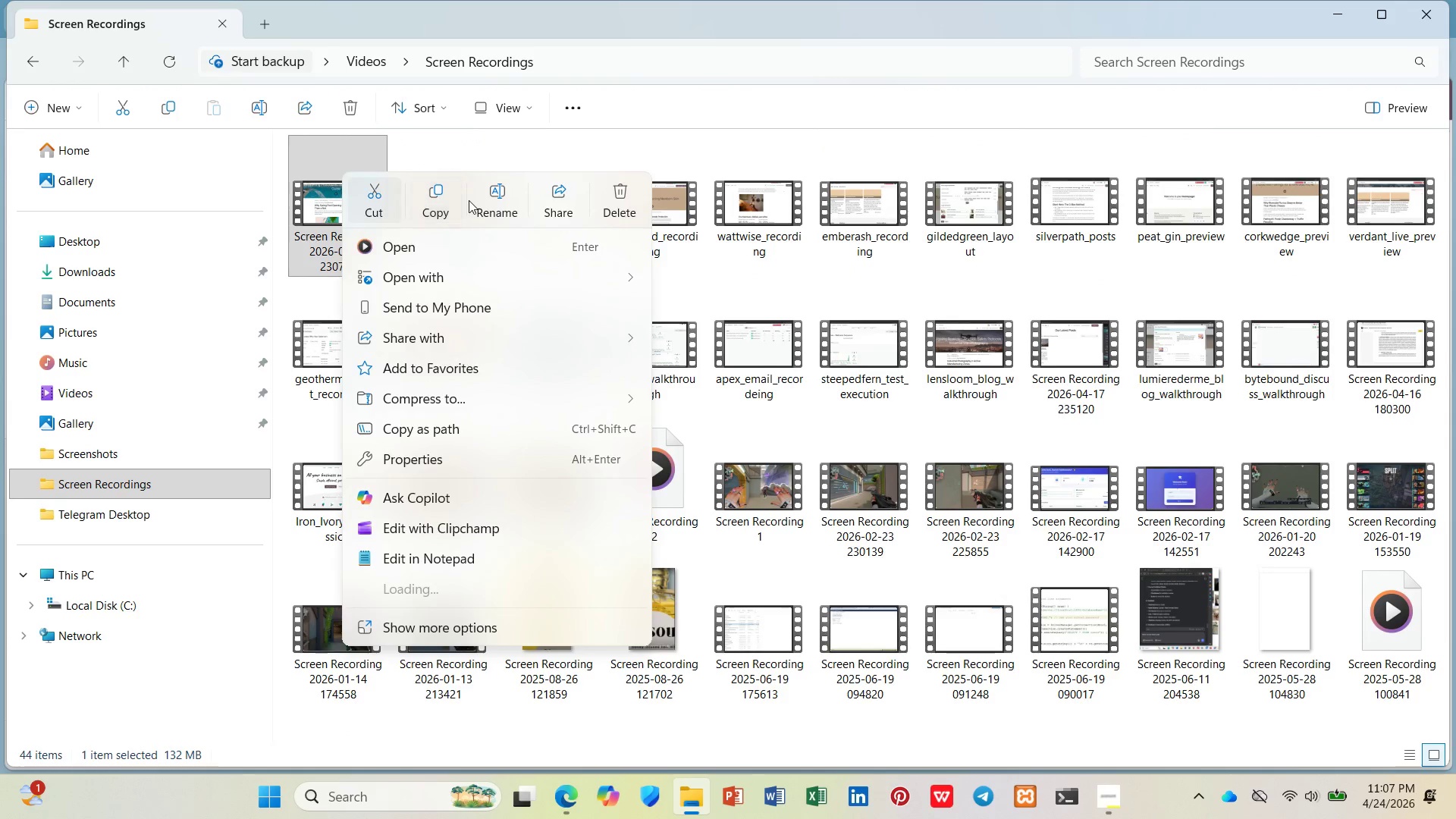 
left_click([517, 199])
 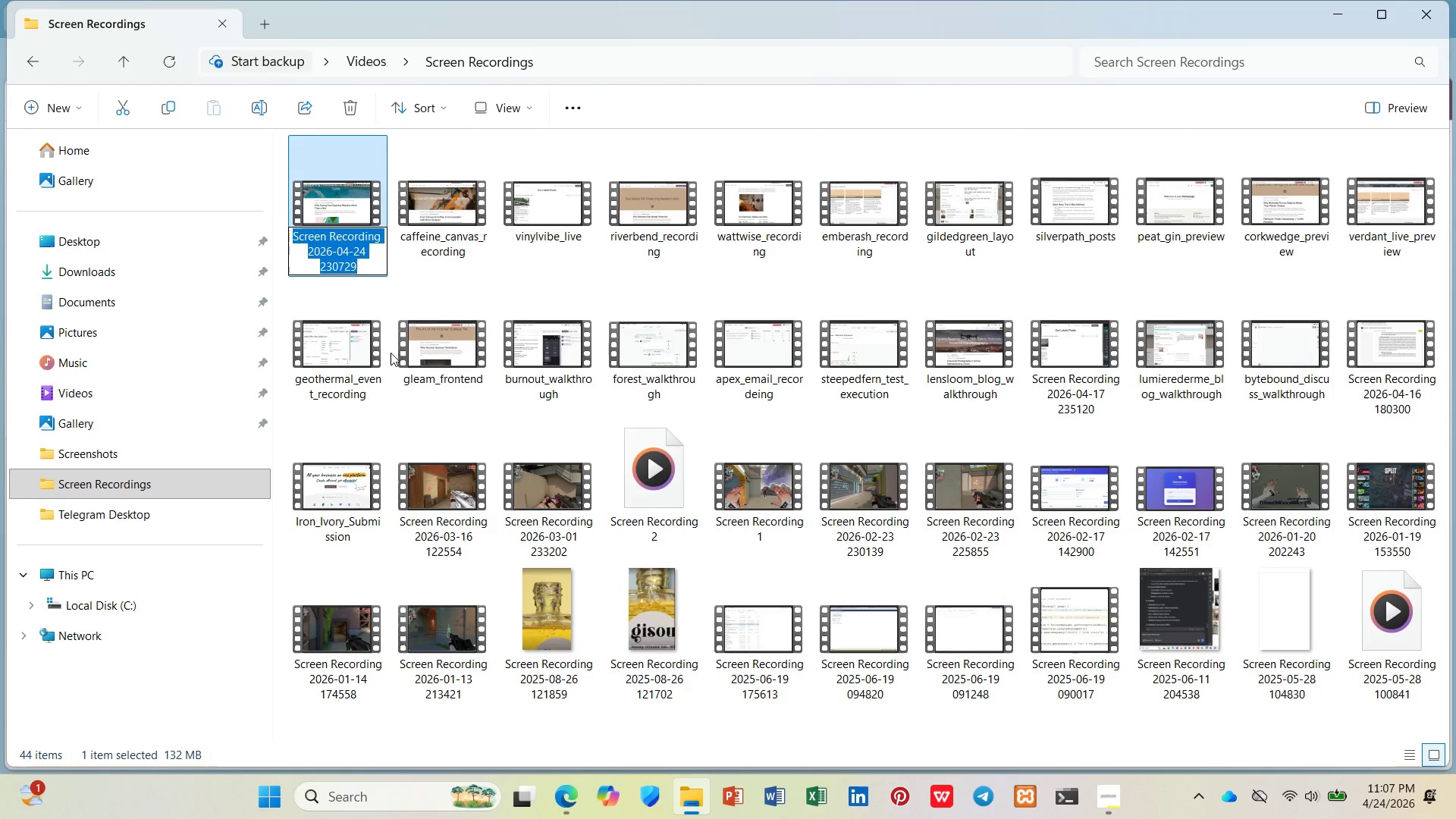 
type(as)
key(Backspace)
type(zure_backend)
 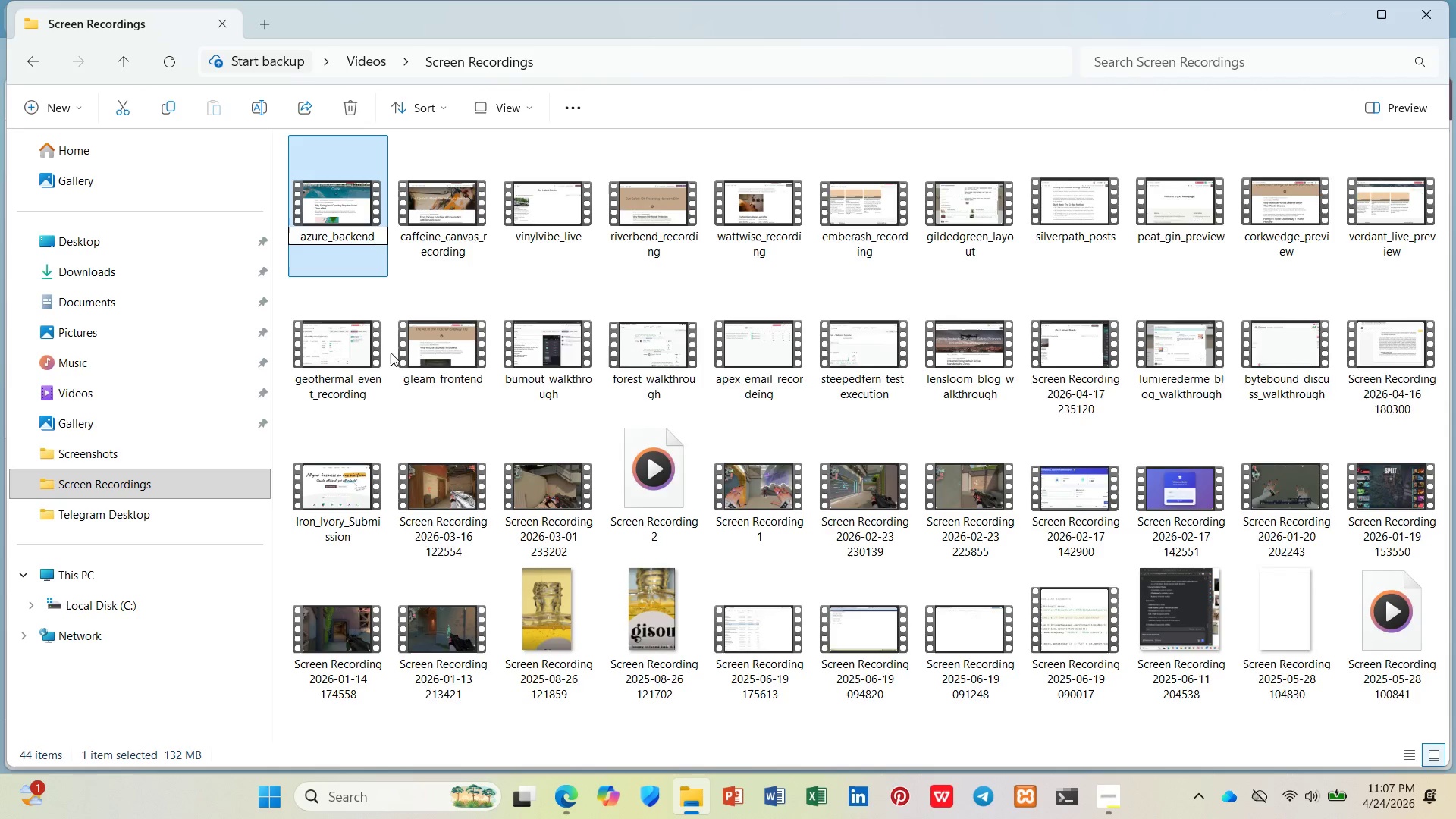 
key(Enter)
 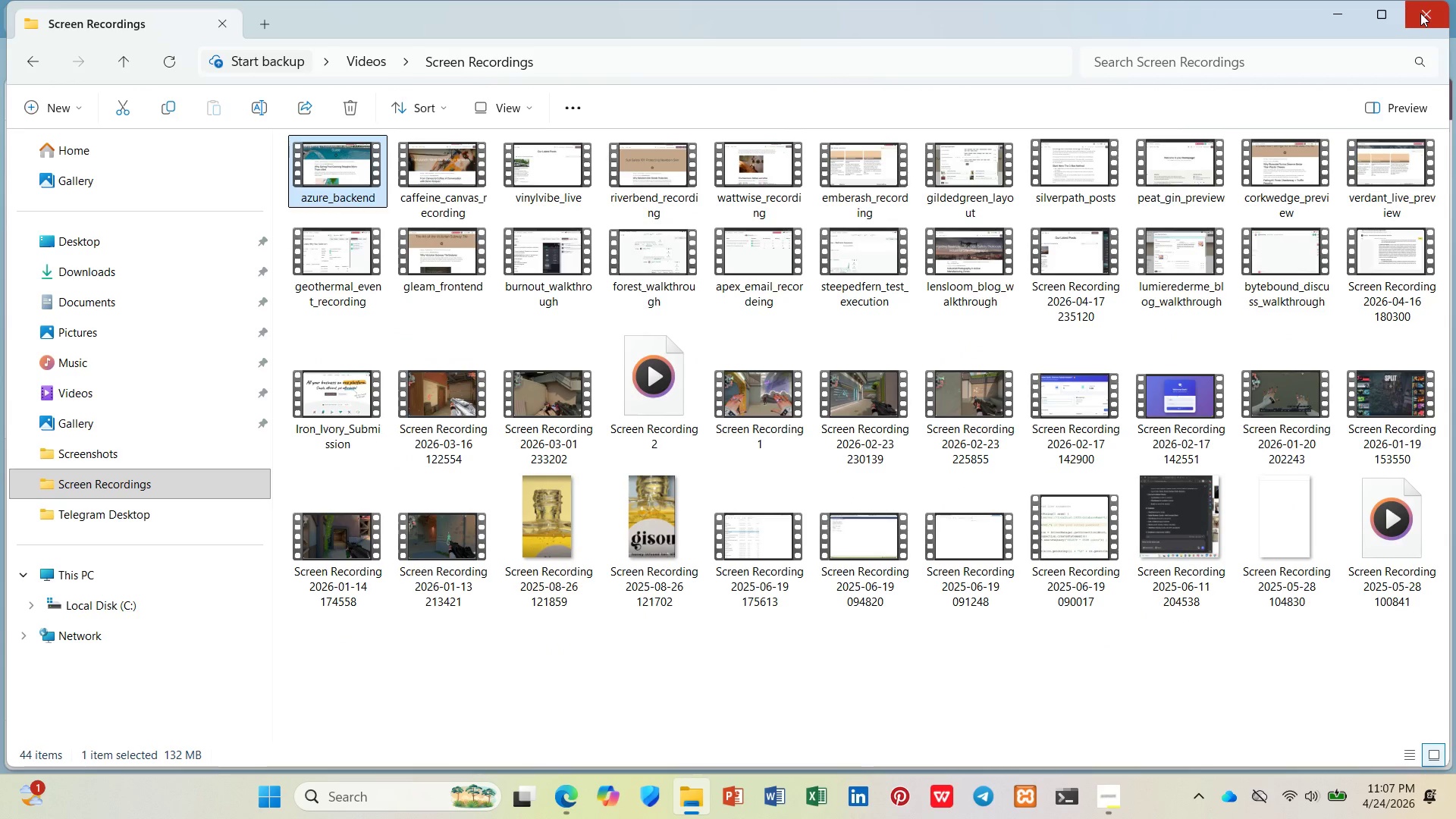 
left_click([1436, 11])
 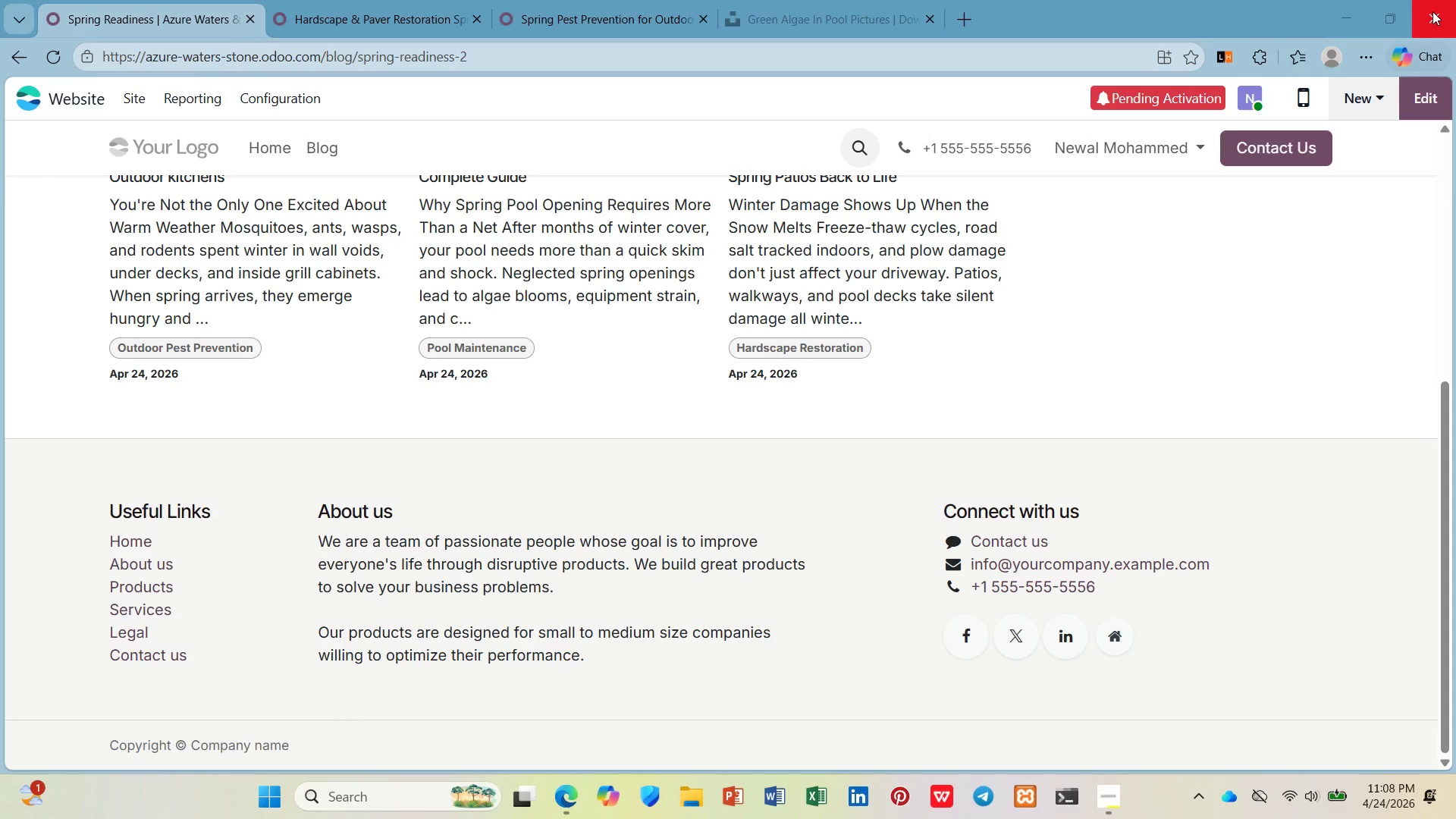 
wait(35.45)
 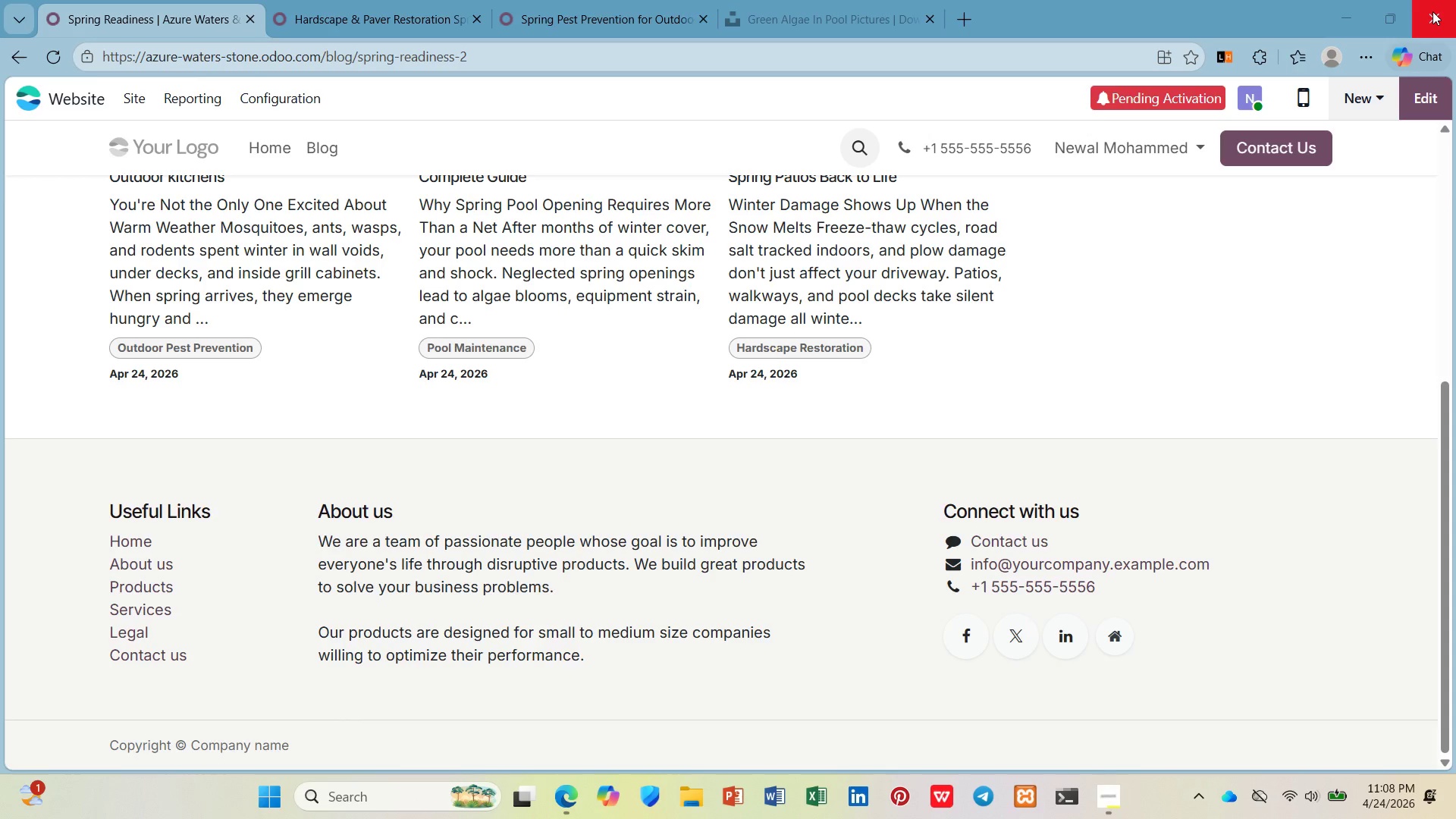 
scroll: coordinate [682, 315], scroll_direction: up, amount: 14.0
 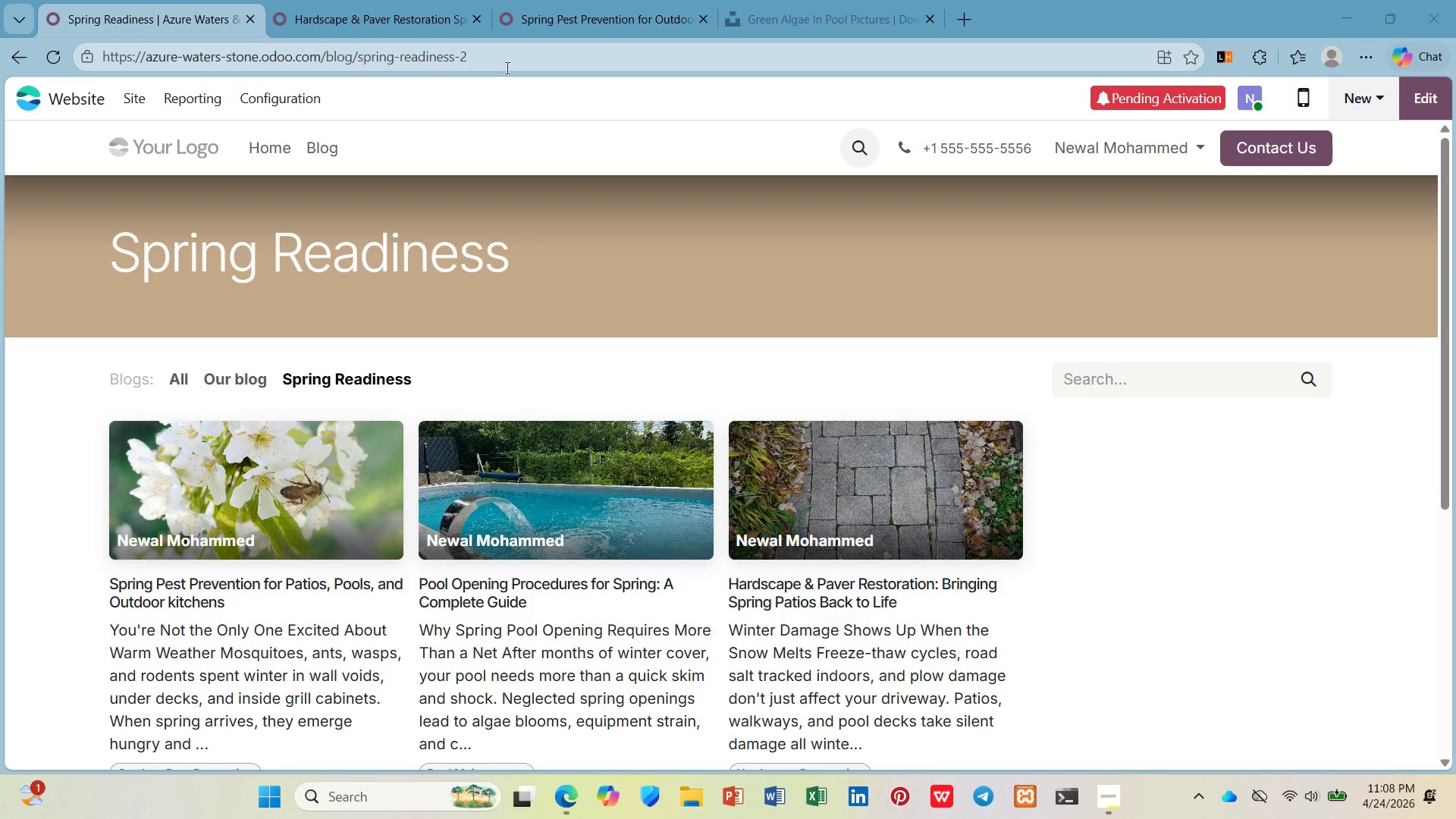 
left_click([510, 52])
 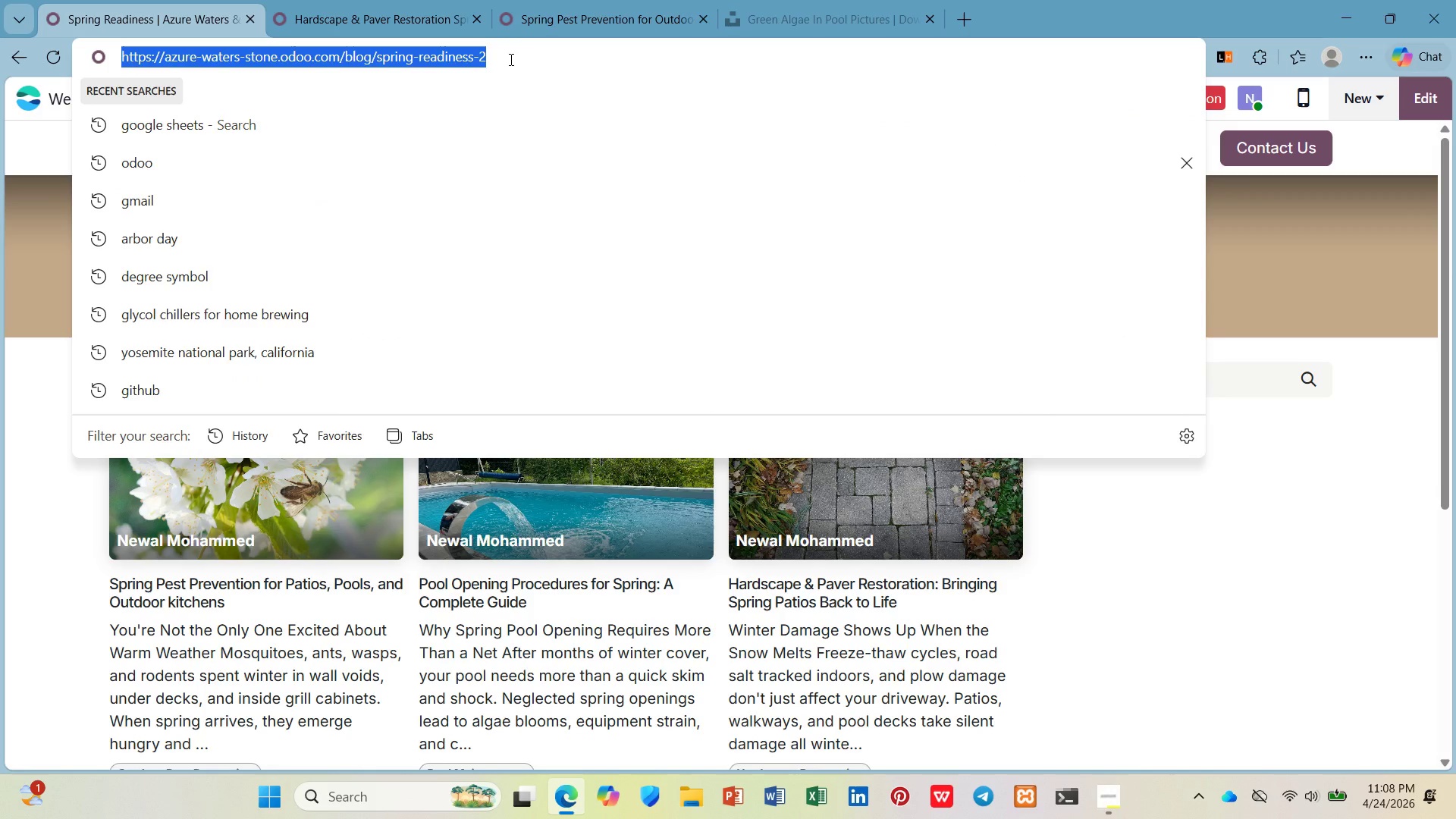 
hold_key(key=ControlLeft, duration=0.64)
 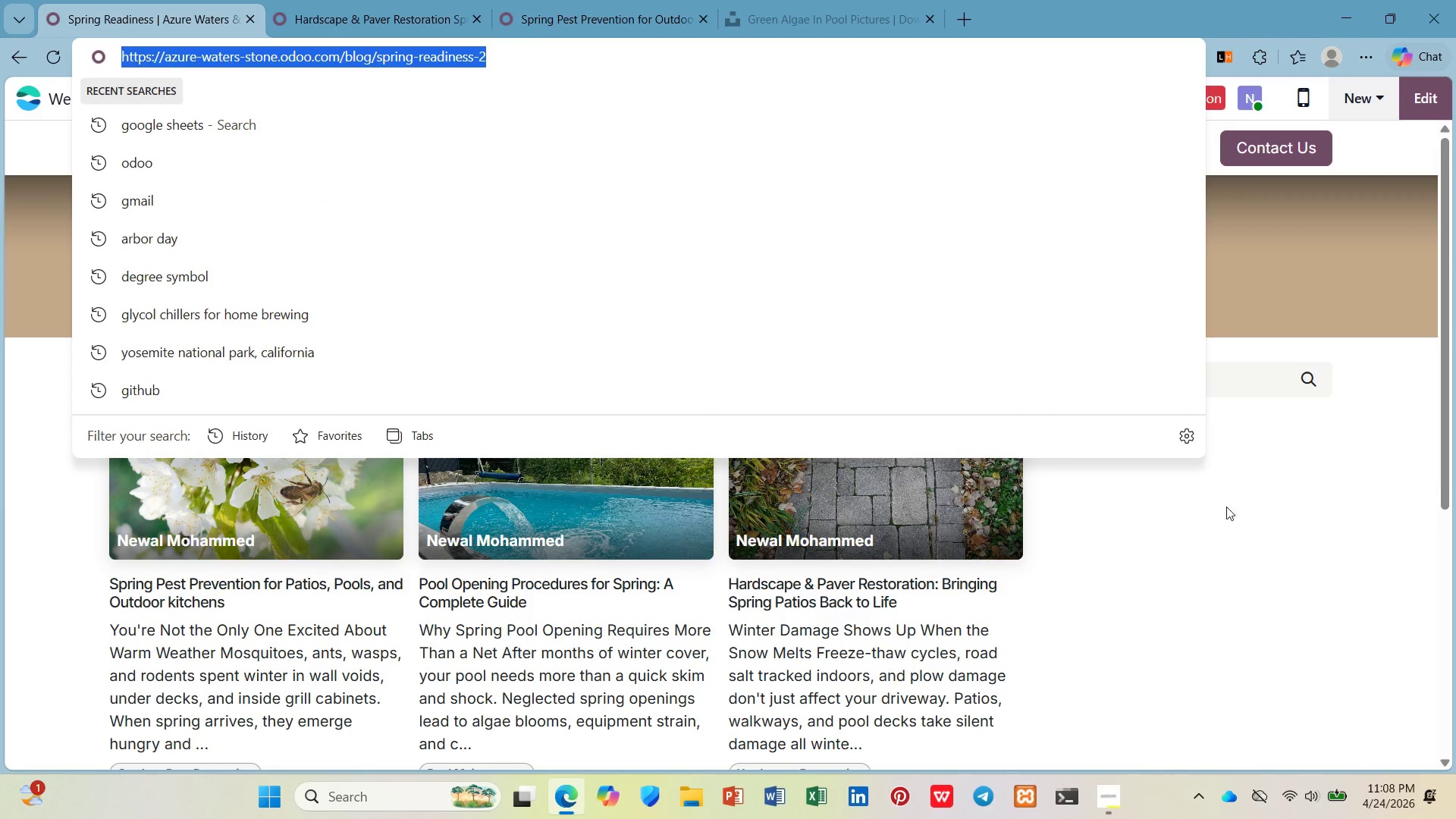 